 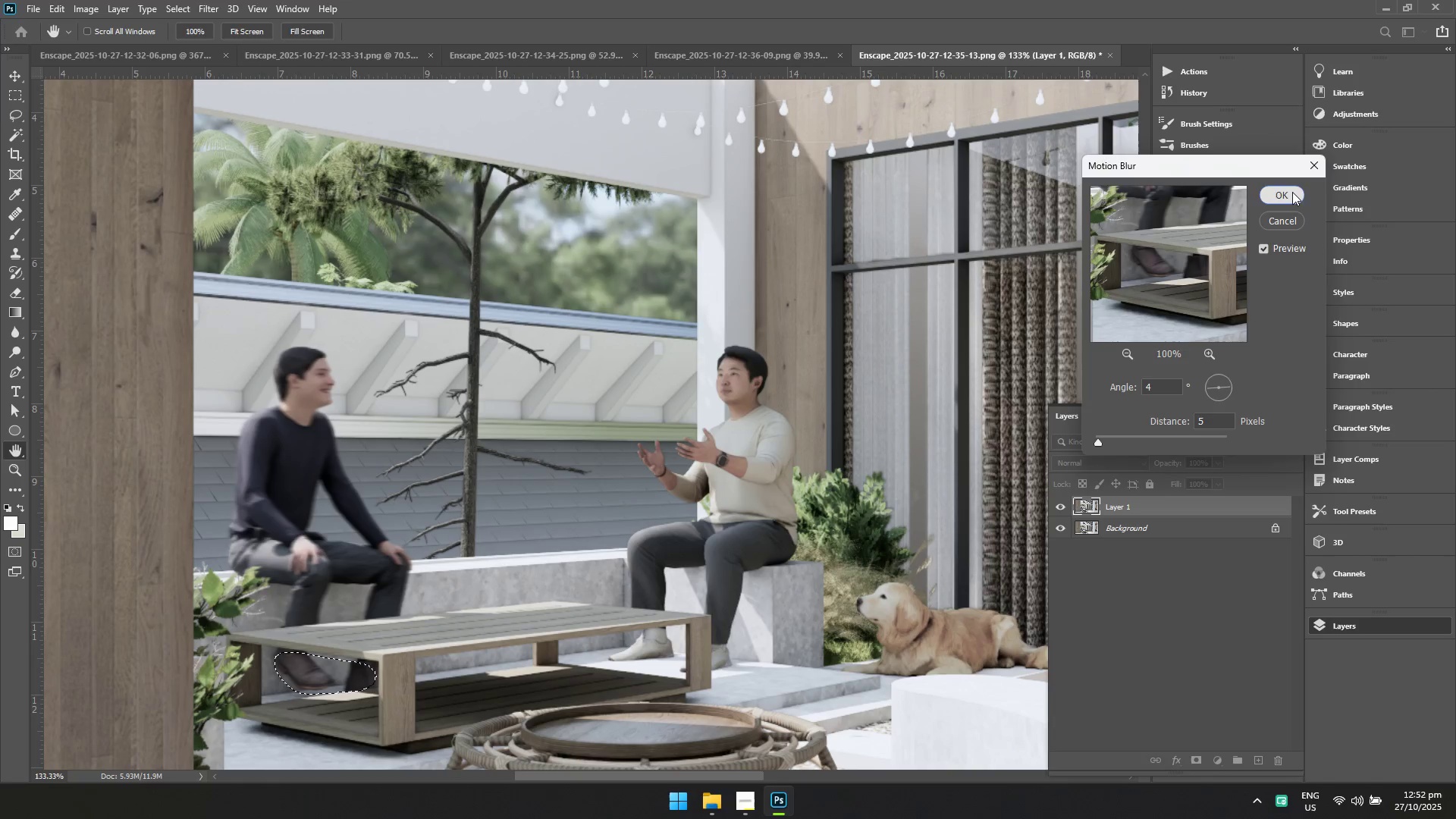 
right_click([640, 444])
 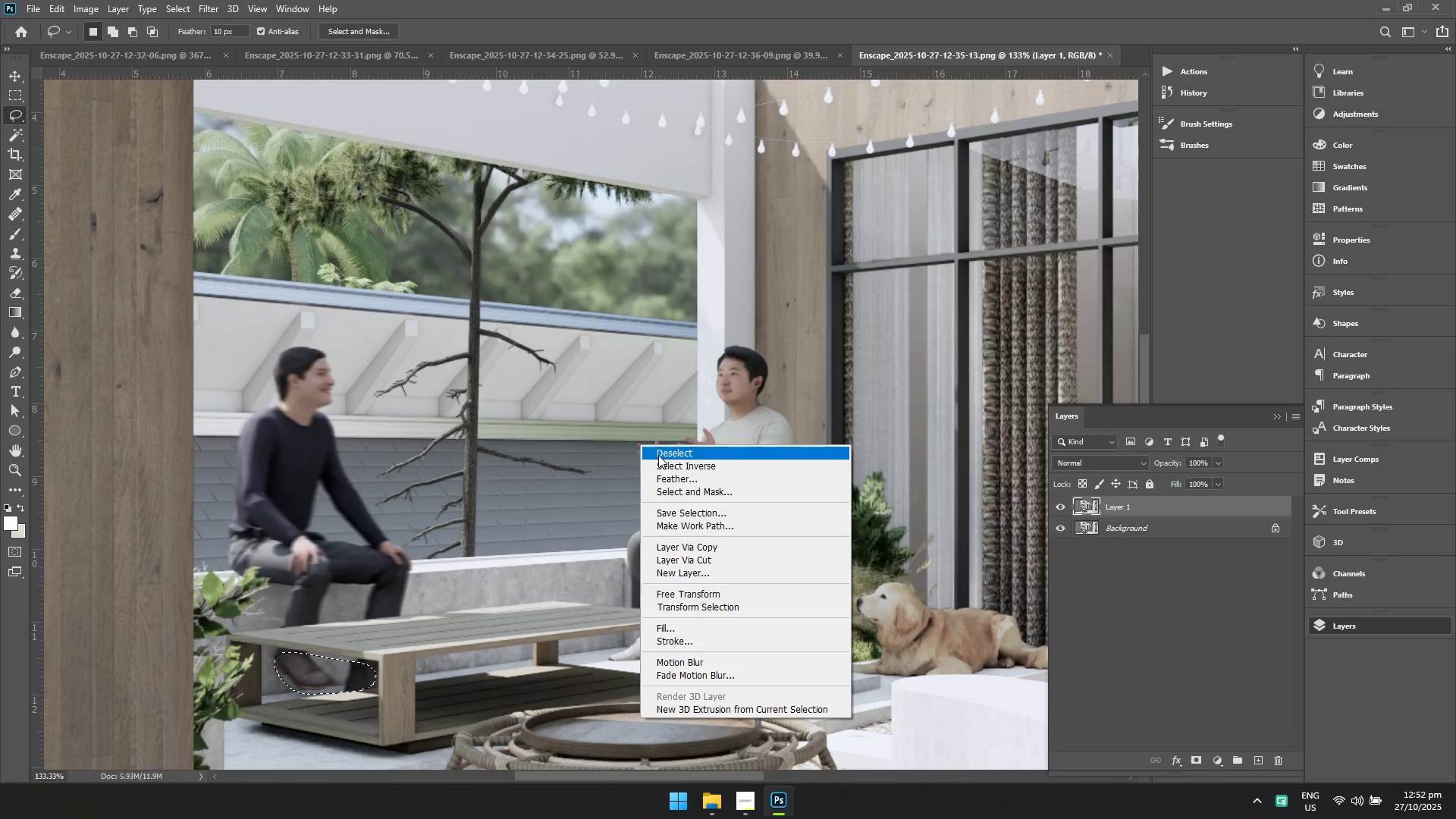 
left_click([658, 455])
 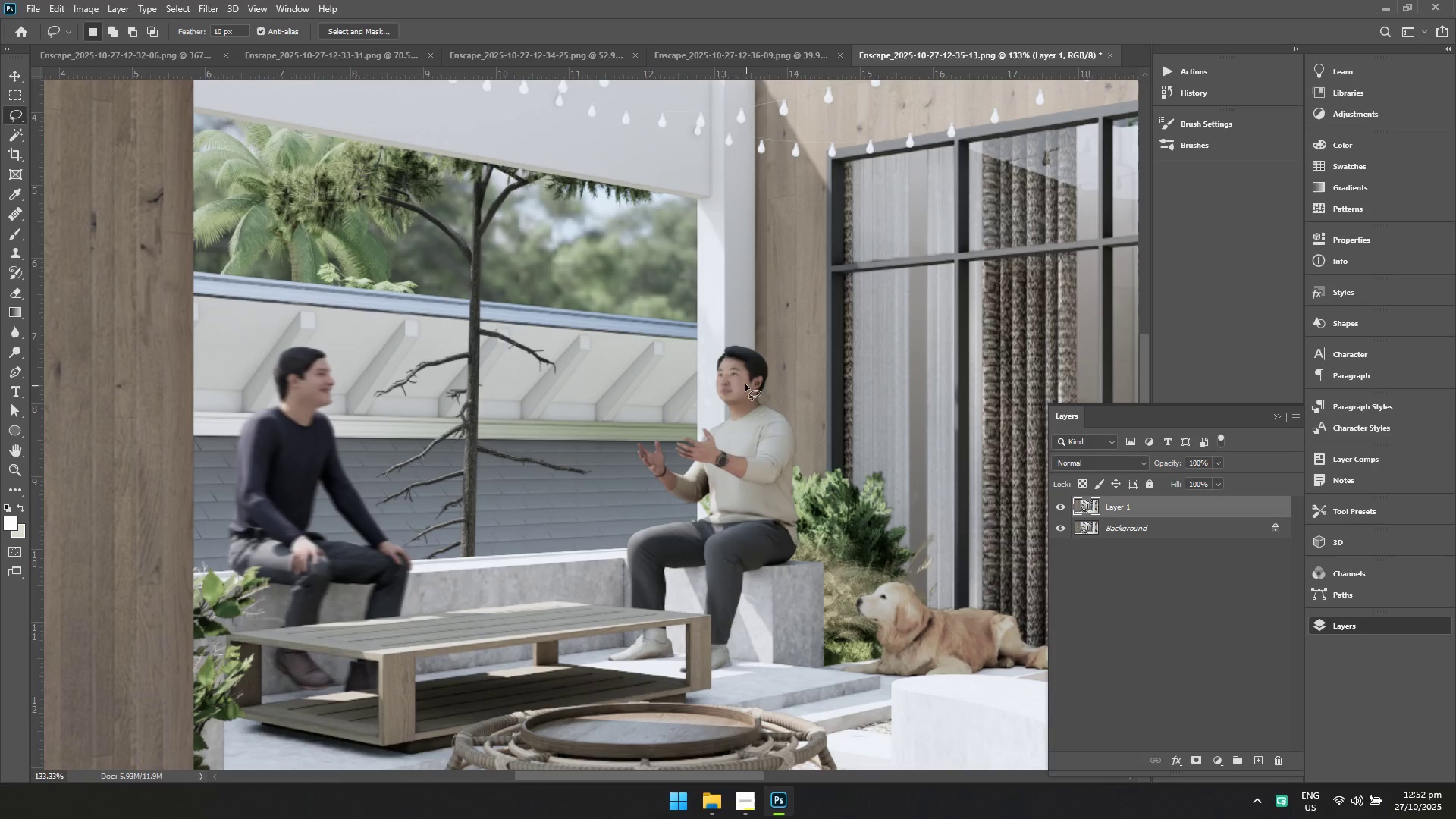 
left_click_drag(start_coordinate=[727, 338], to_coordinate=[799, 460])
 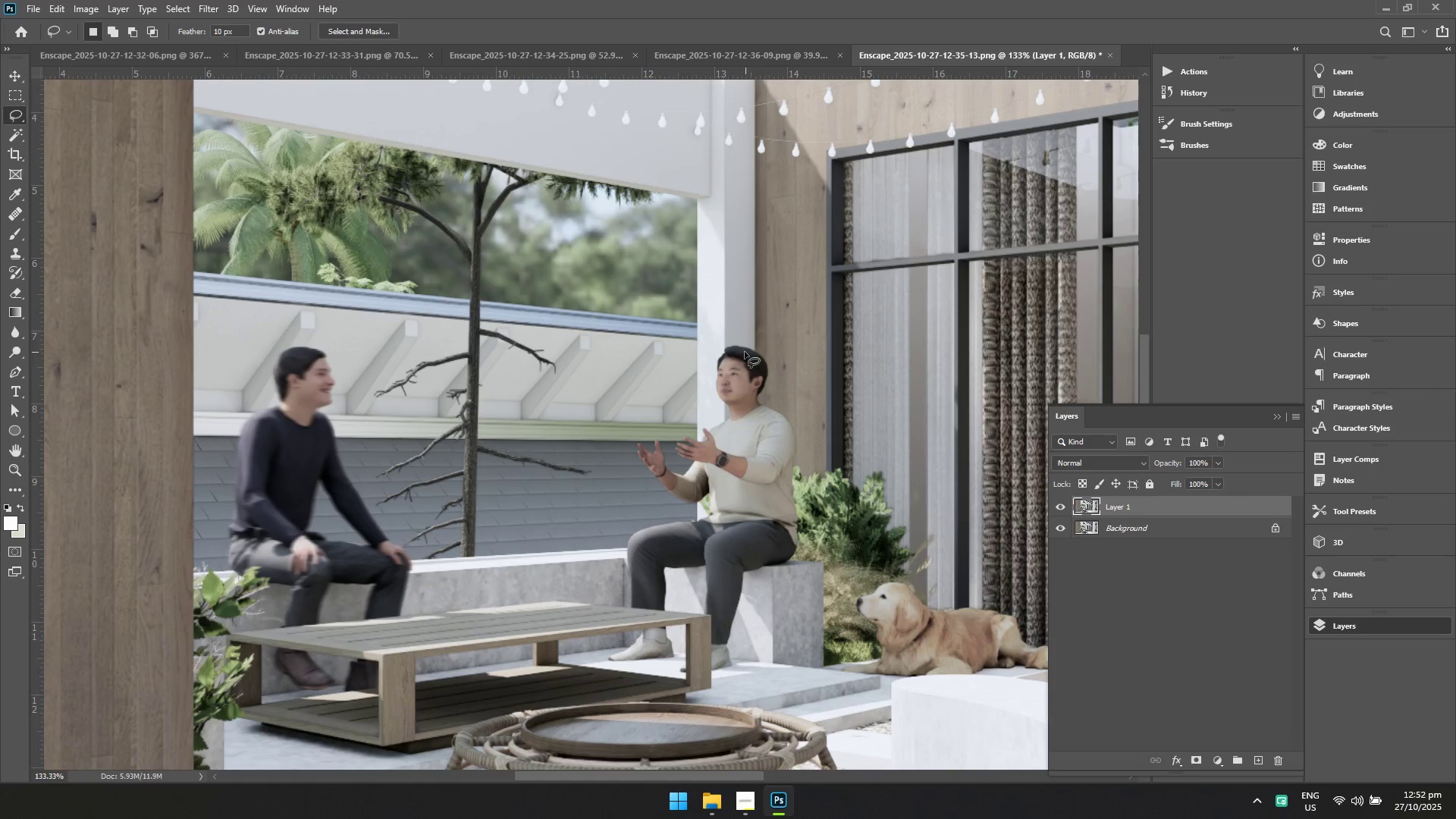 
key(Control+ControlLeft)
 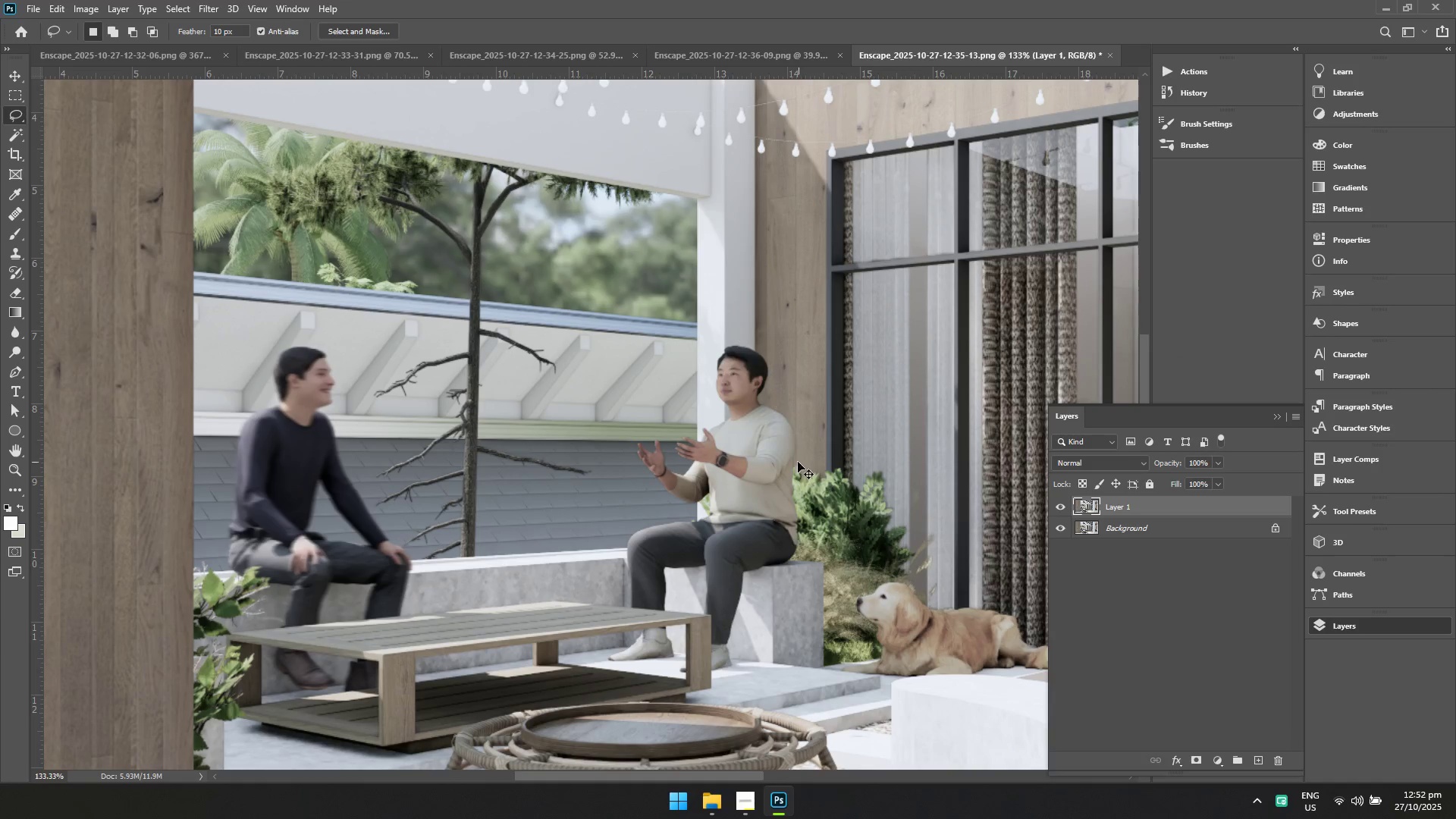 
key(Control+Z)
 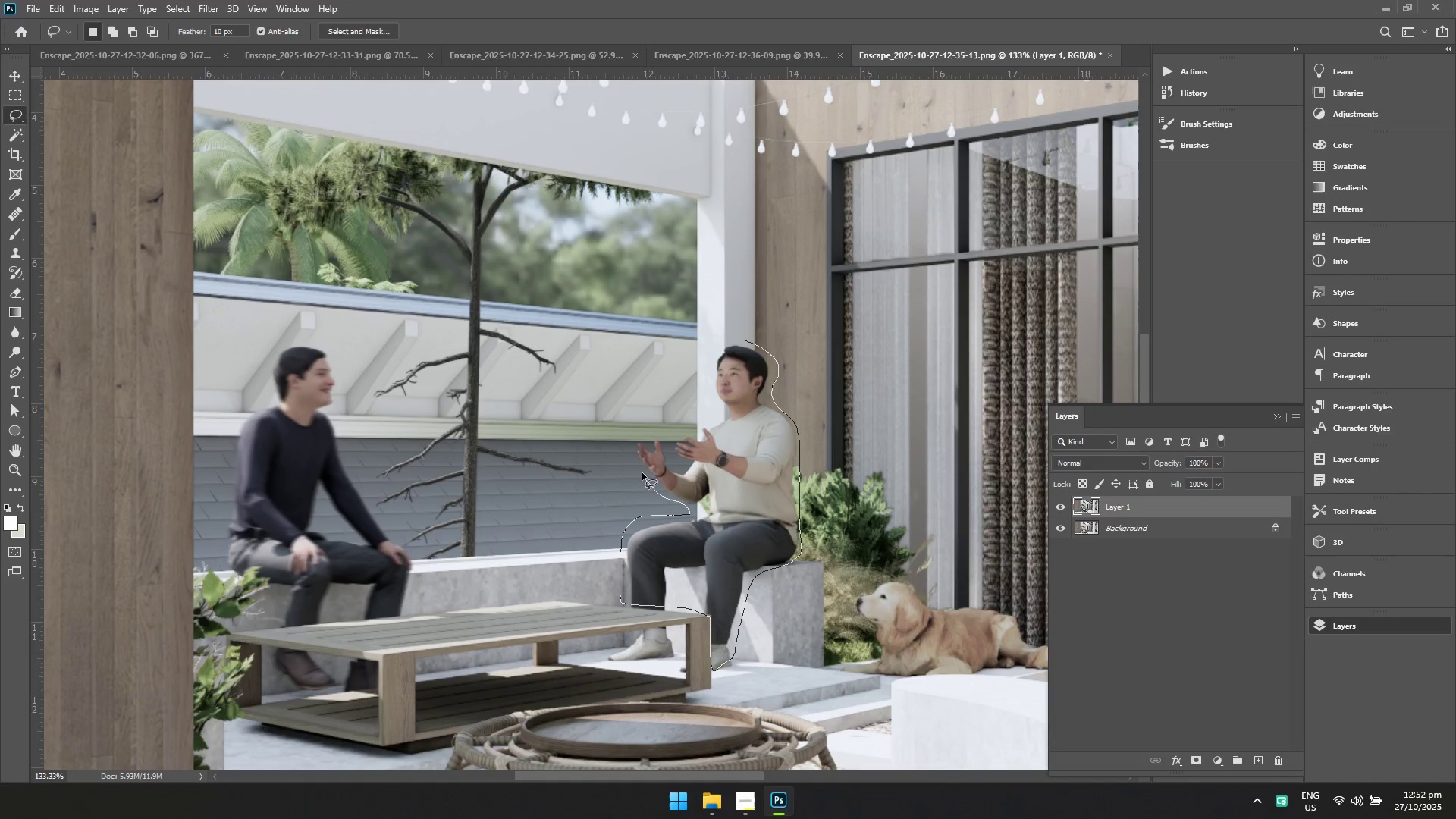 
wait(14.51)
 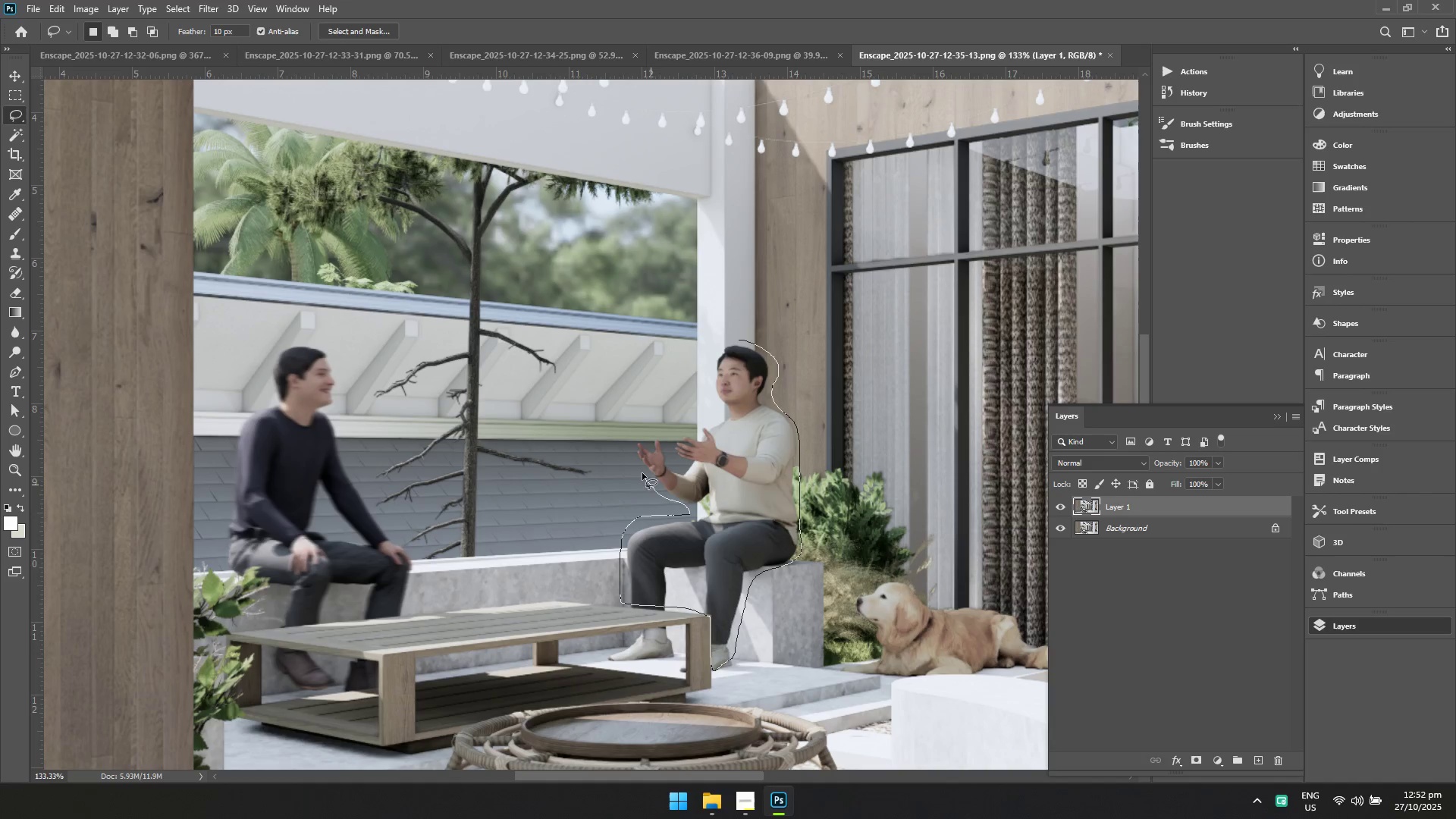 
left_click([206, 9])
 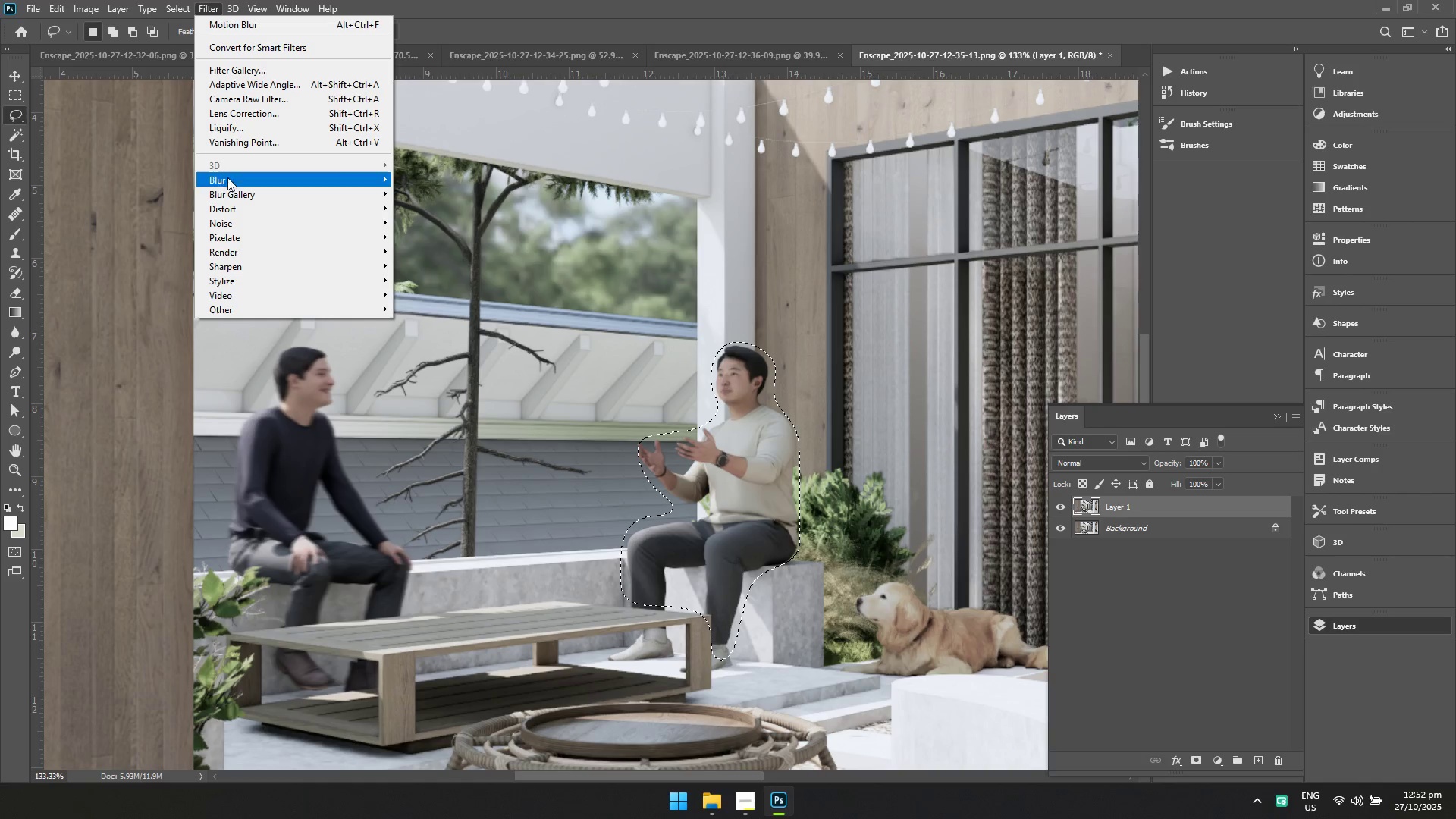 
left_click([228, 179])
 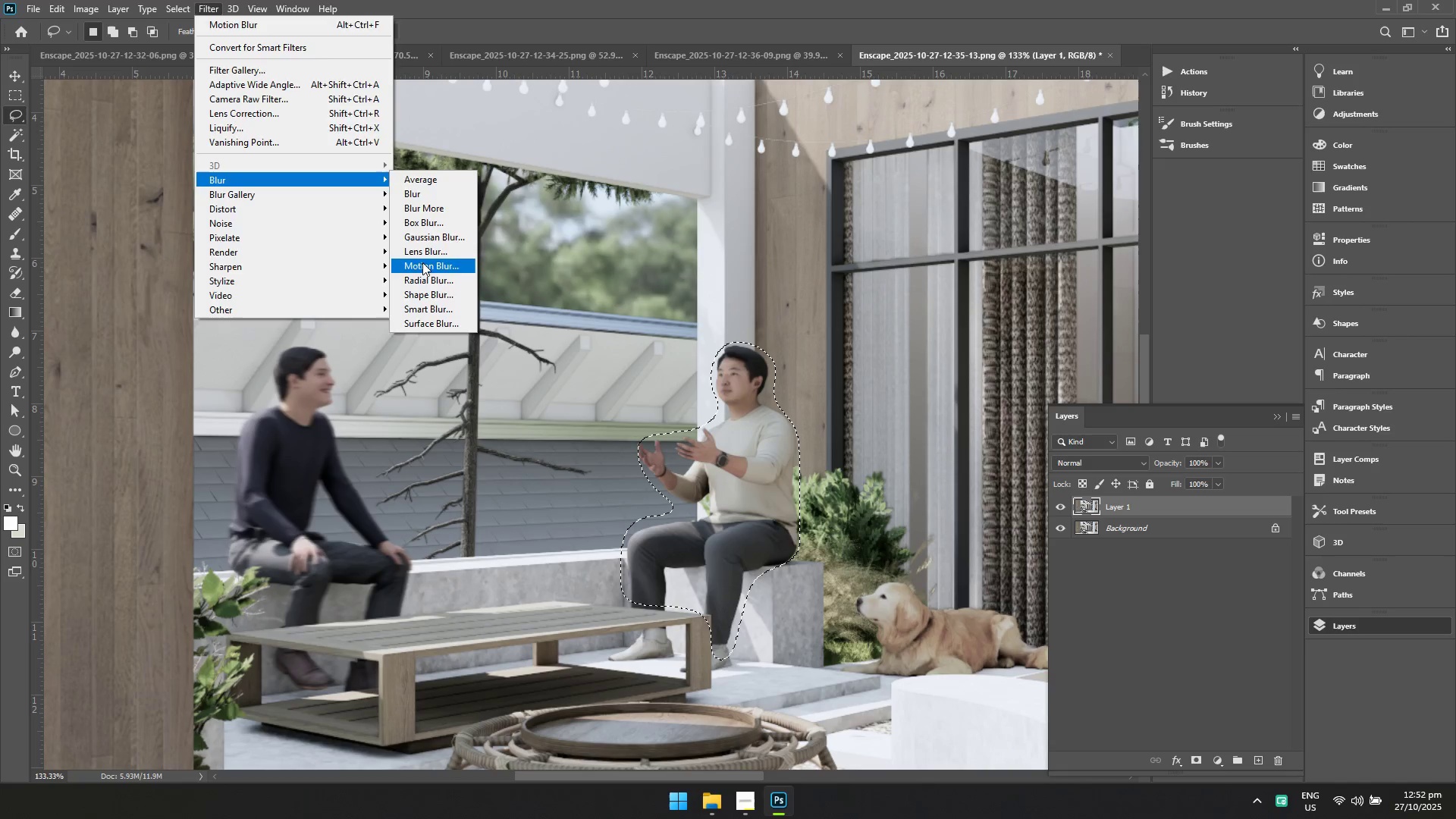 
left_click([423, 264])
 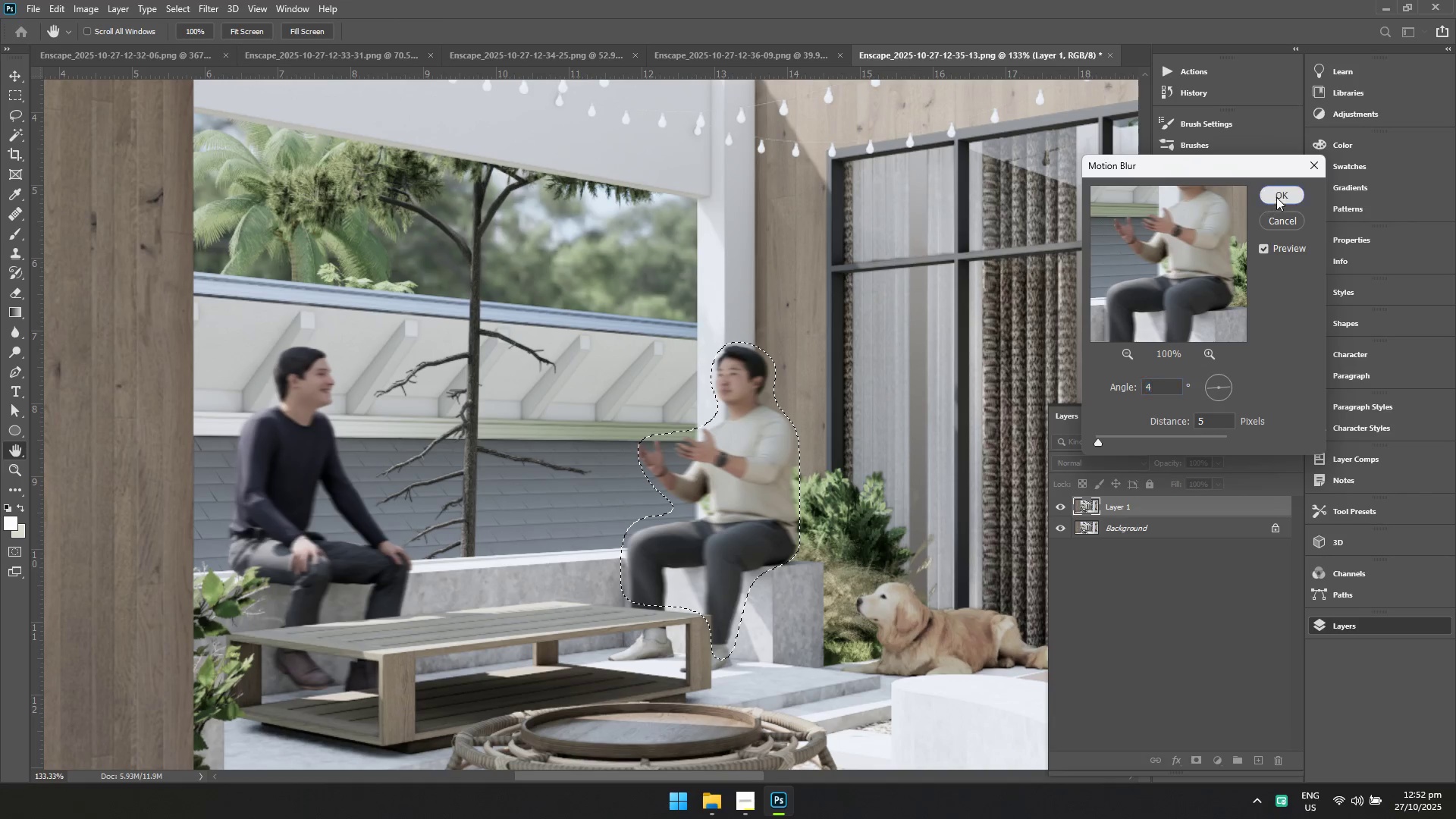 
right_click([772, 307])
 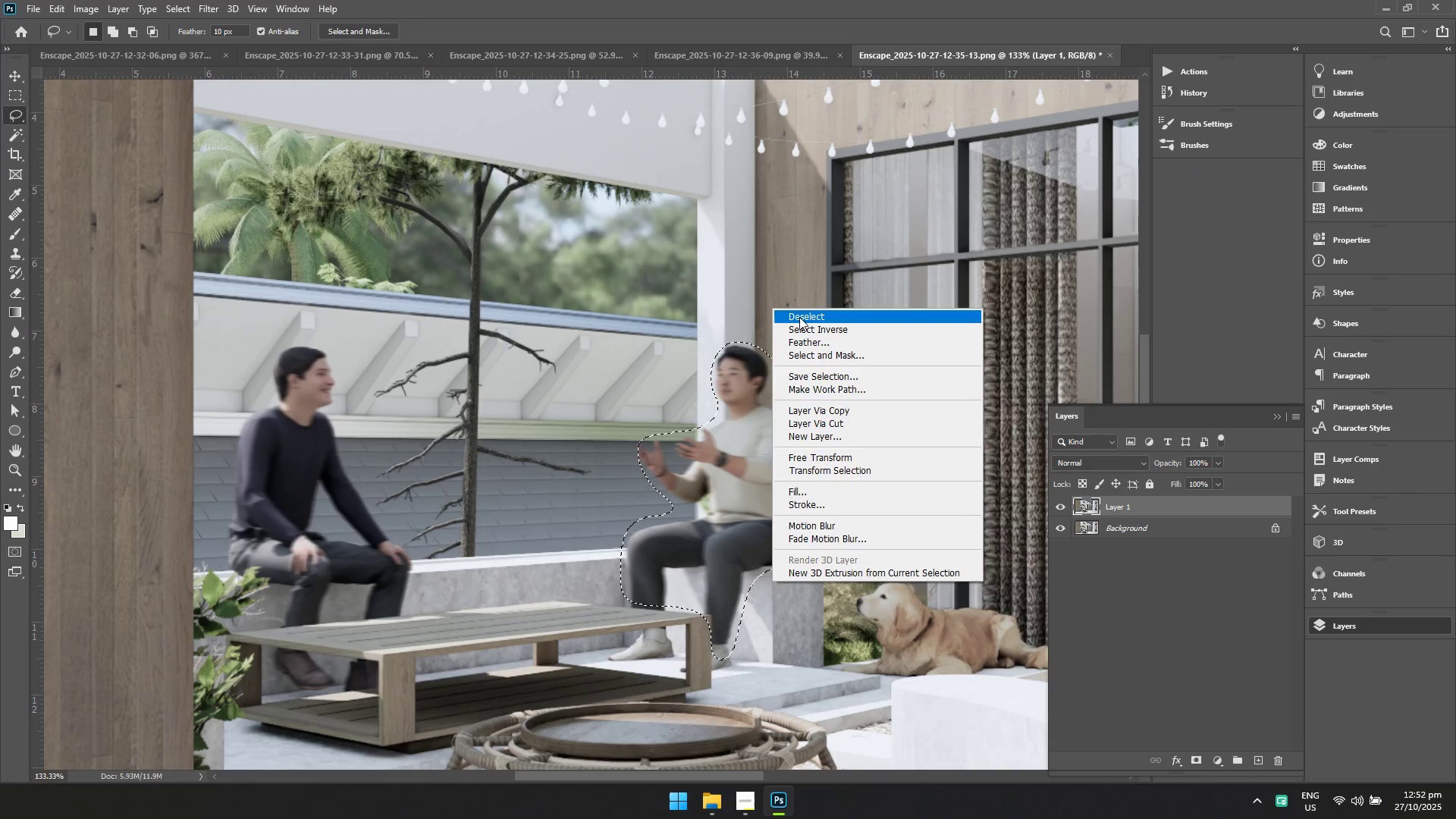 
left_click([799, 317])
 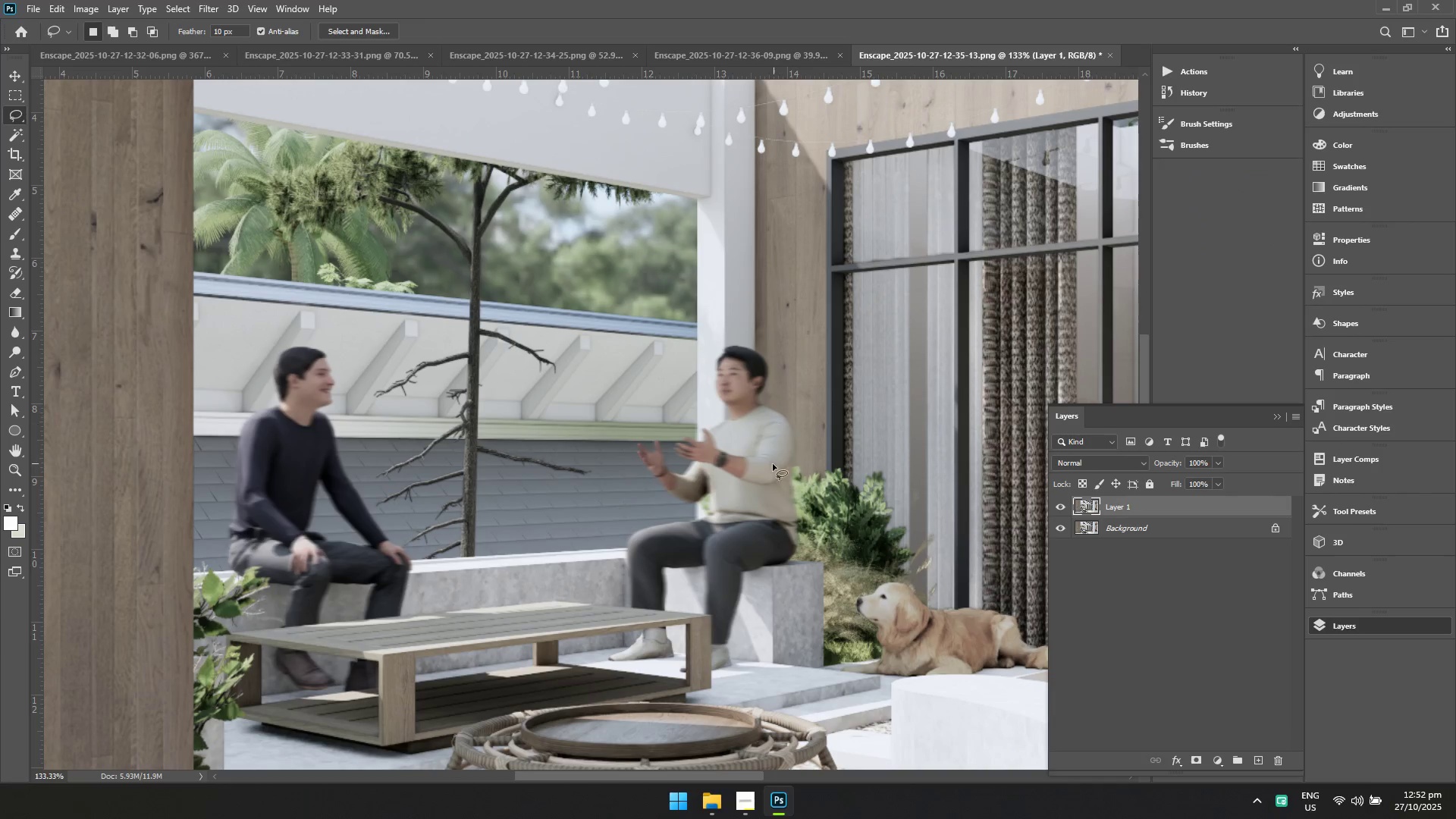 
hold_key(key=ControlLeft, duration=0.55)
 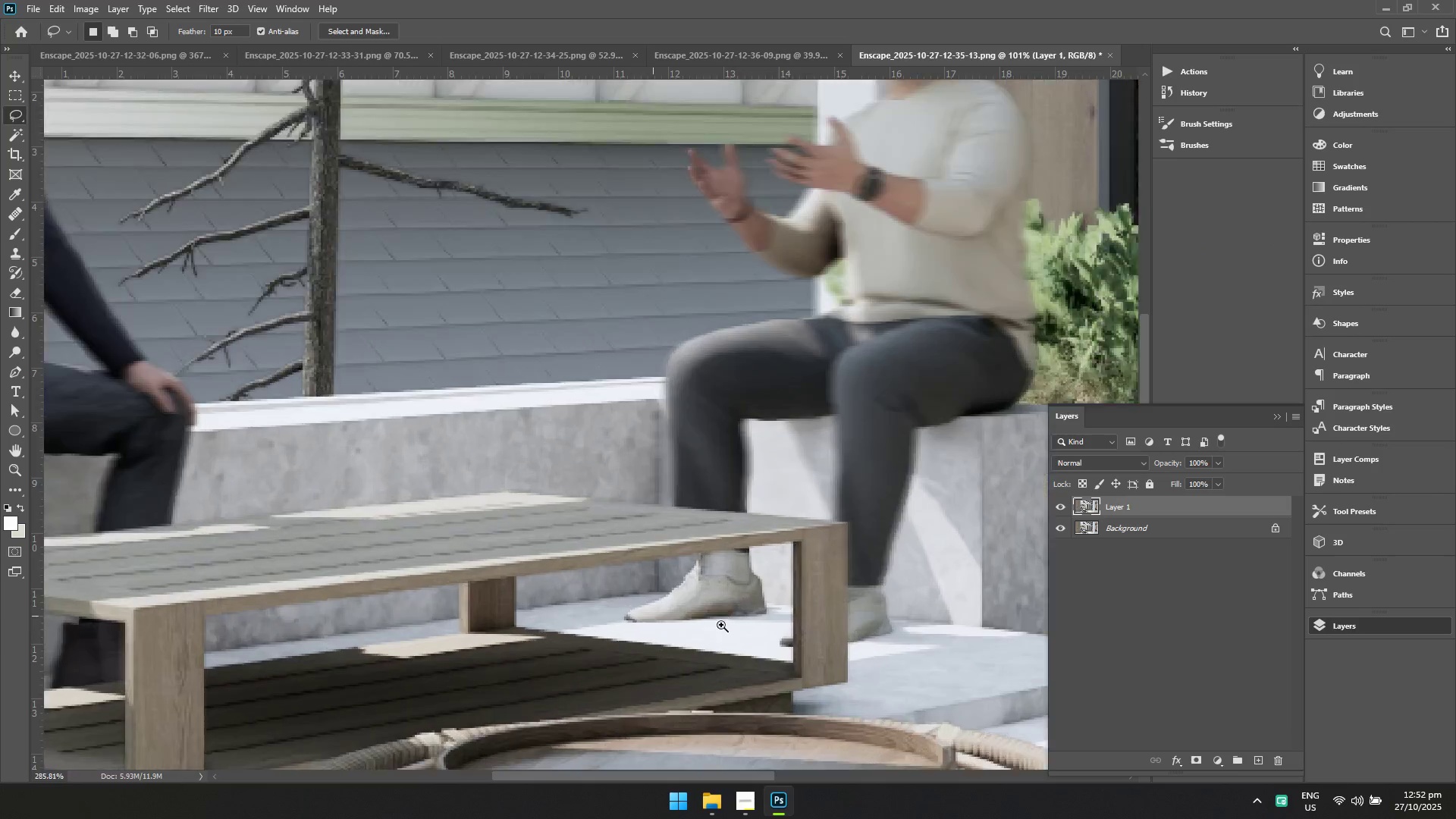 
hold_key(key=Space, duration=0.5)
 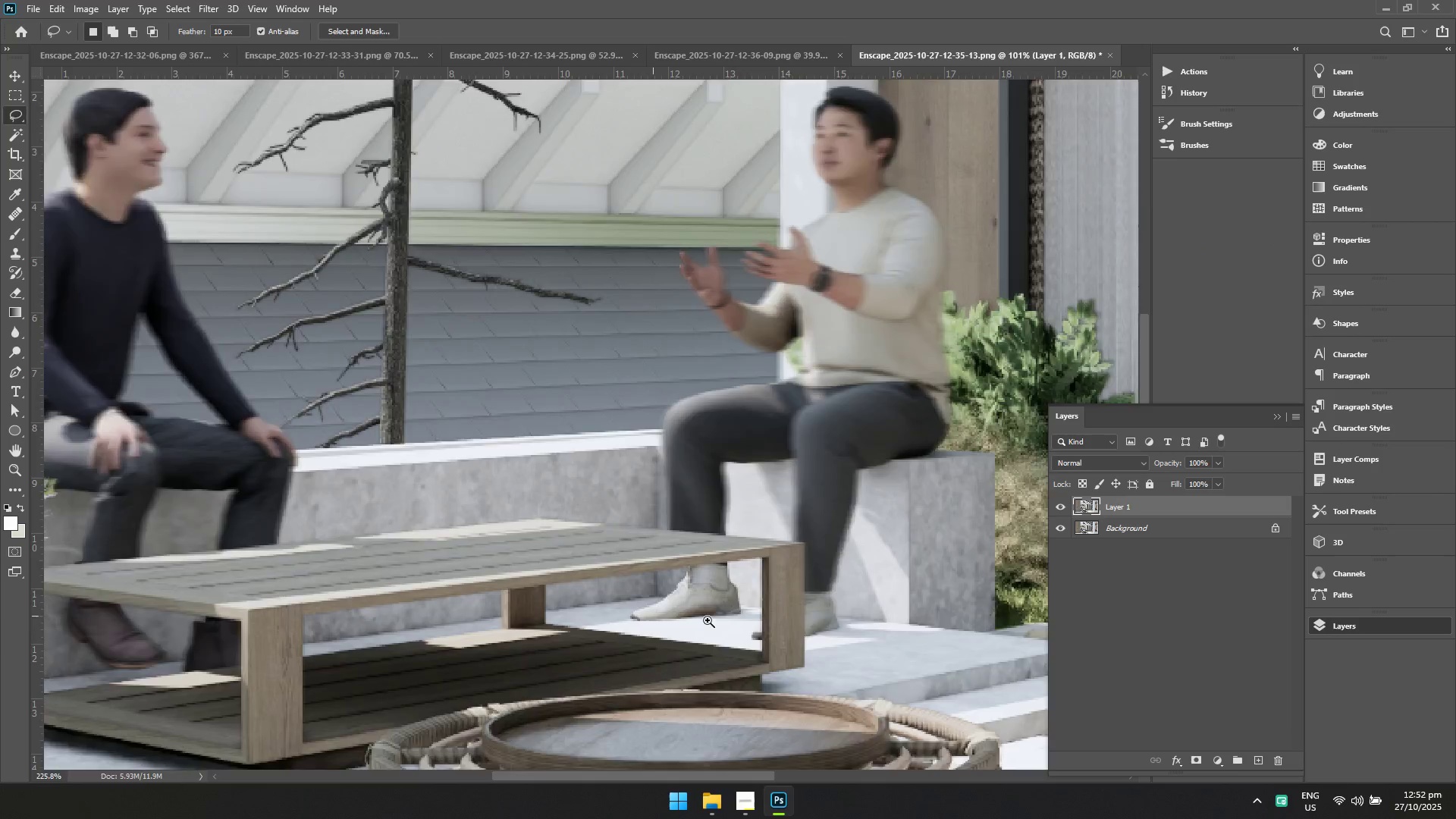 
left_click_drag(start_coordinate=[751, 483], to_coordinate=[726, 488])
 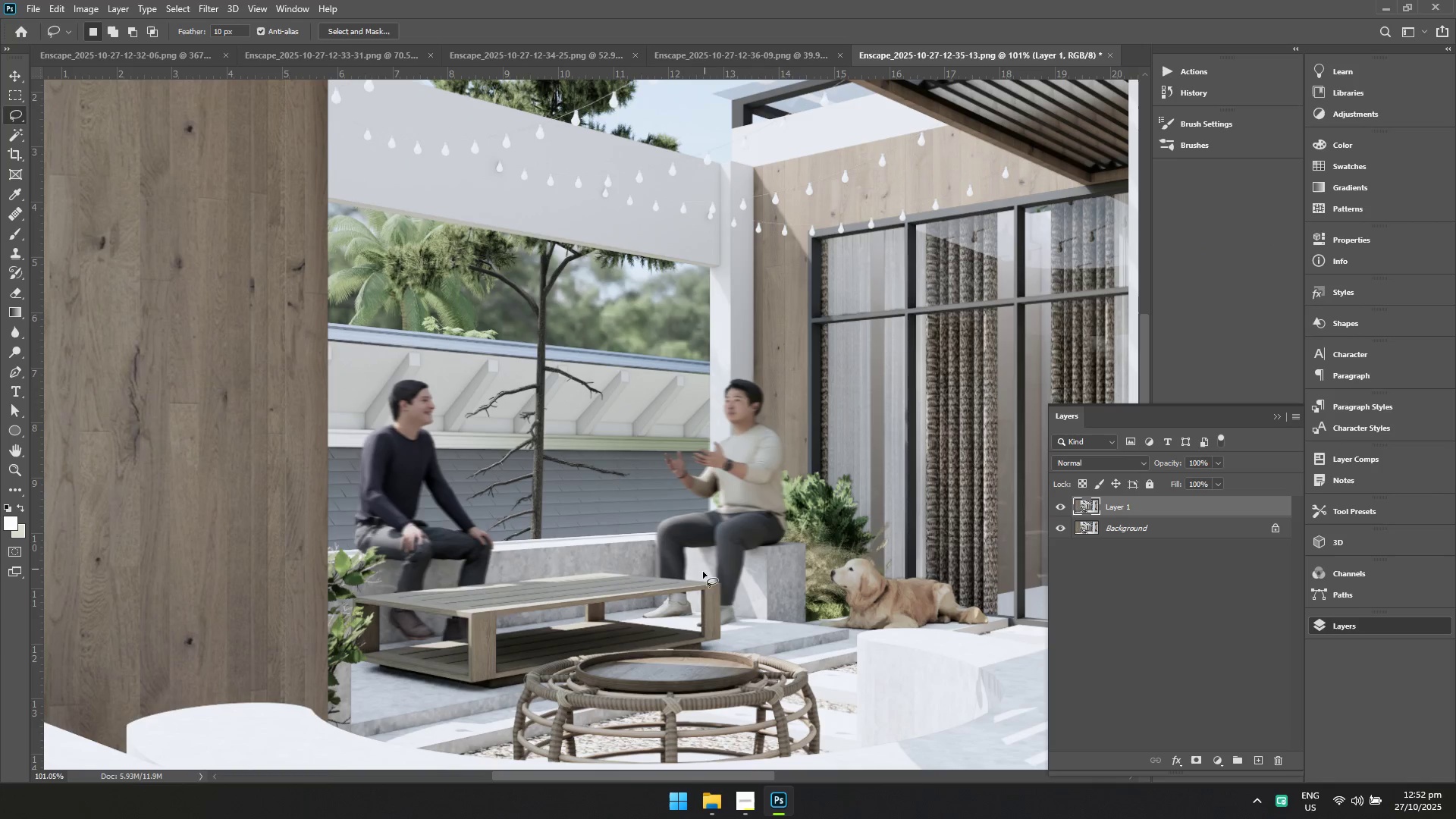 
hold_key(key=ControlLeft, duration=0.59)
 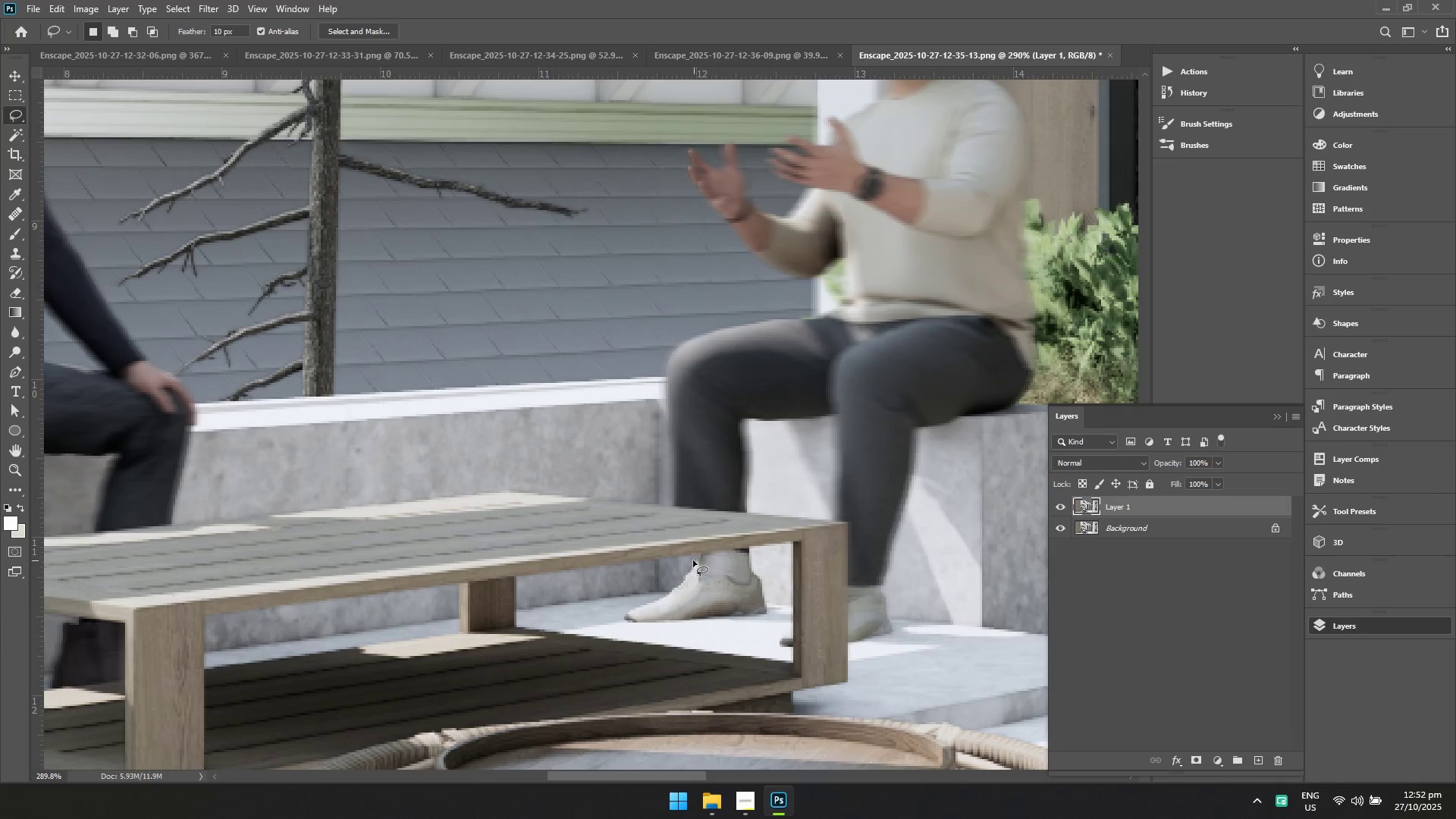 
hold_key(key=Space, duration=0.55)
 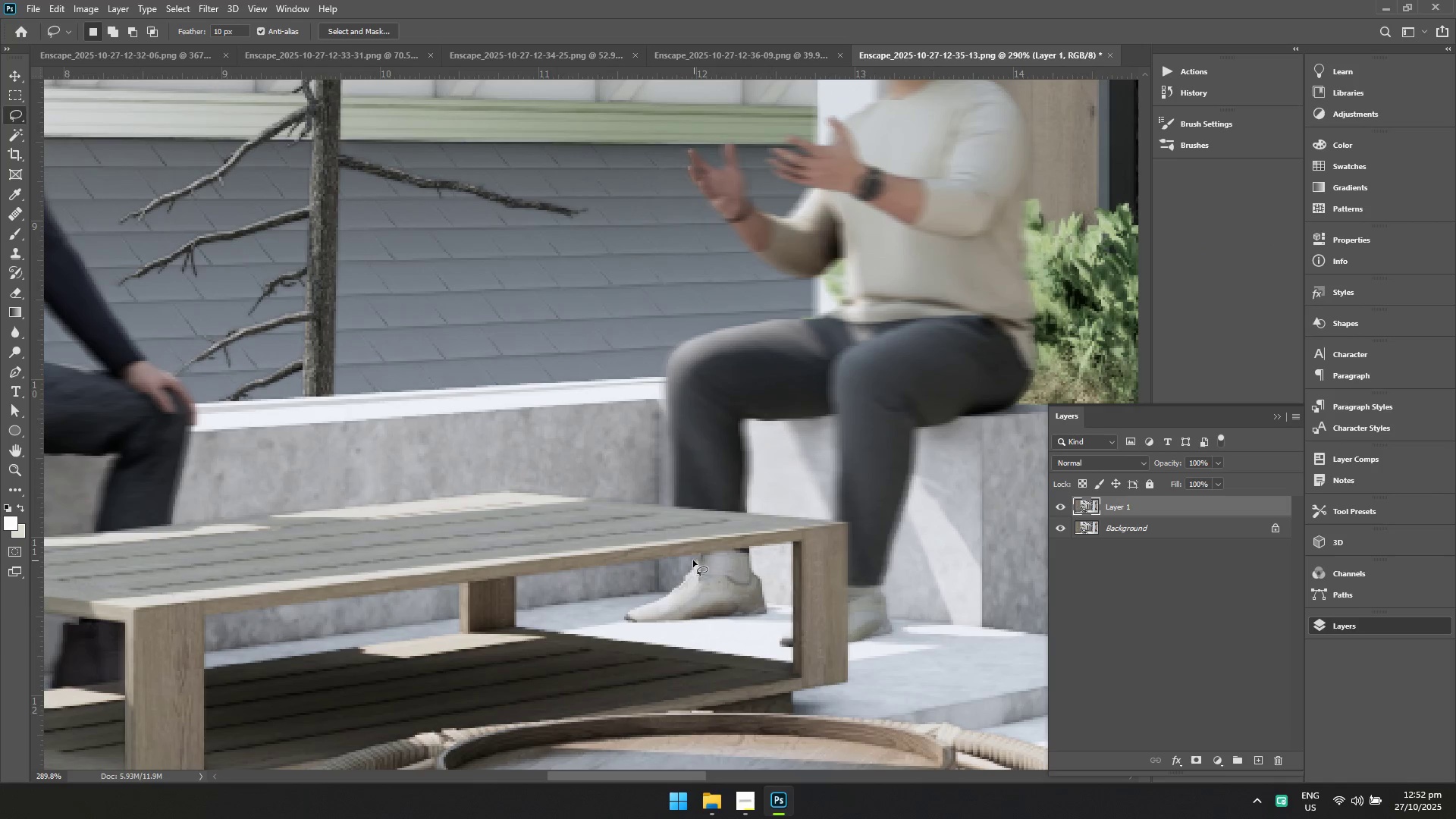 
left_click_drag(start_coordinate=[653, 616], to_coordinate=[720, 620])
 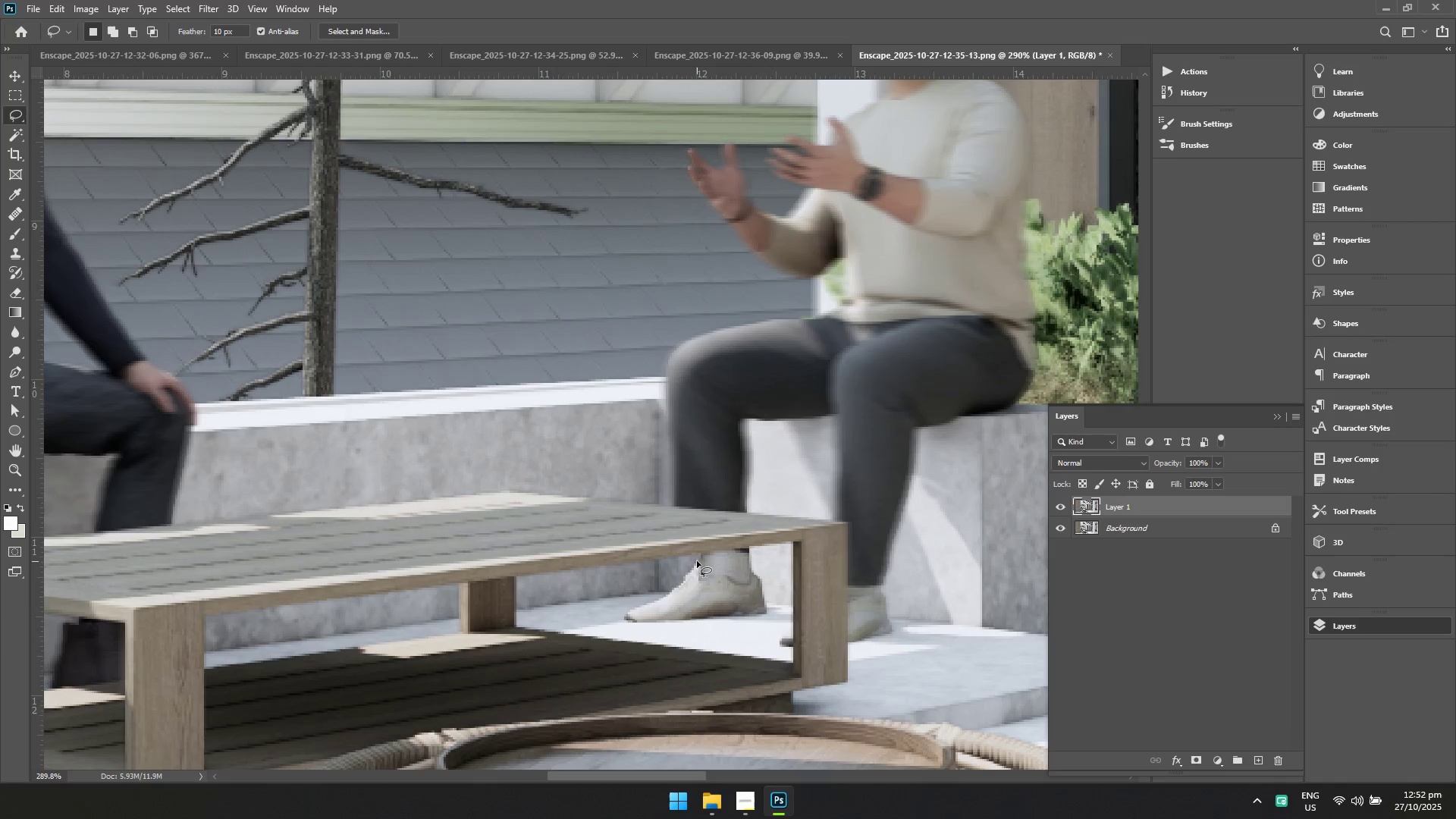 
left_click_drag(start_coordinate=[694, 560], to_coordinate=[722, 557])
 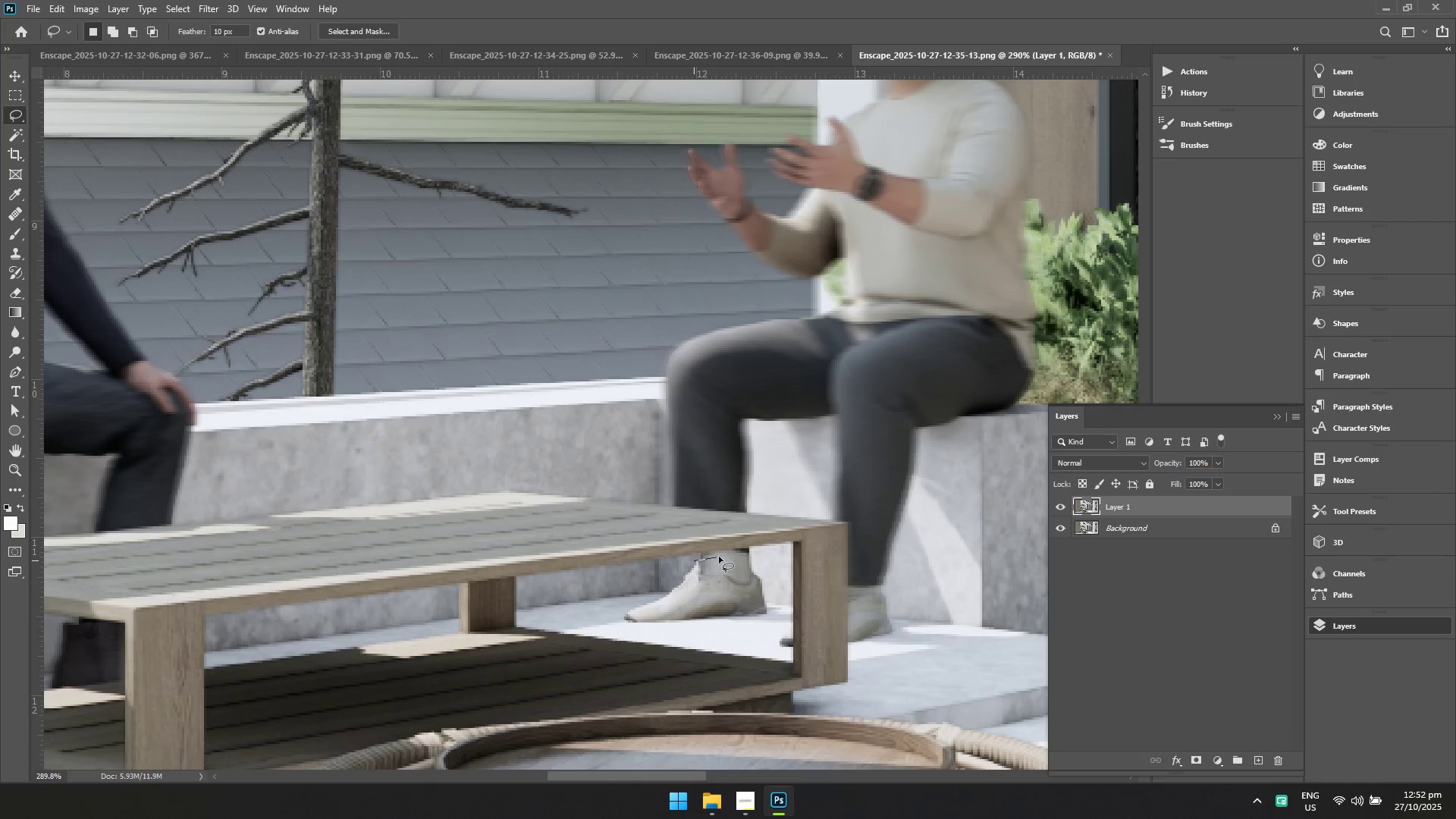 
left_click_drag(start_coordinate=[727, 555], to_coordinate=[756, 548])
 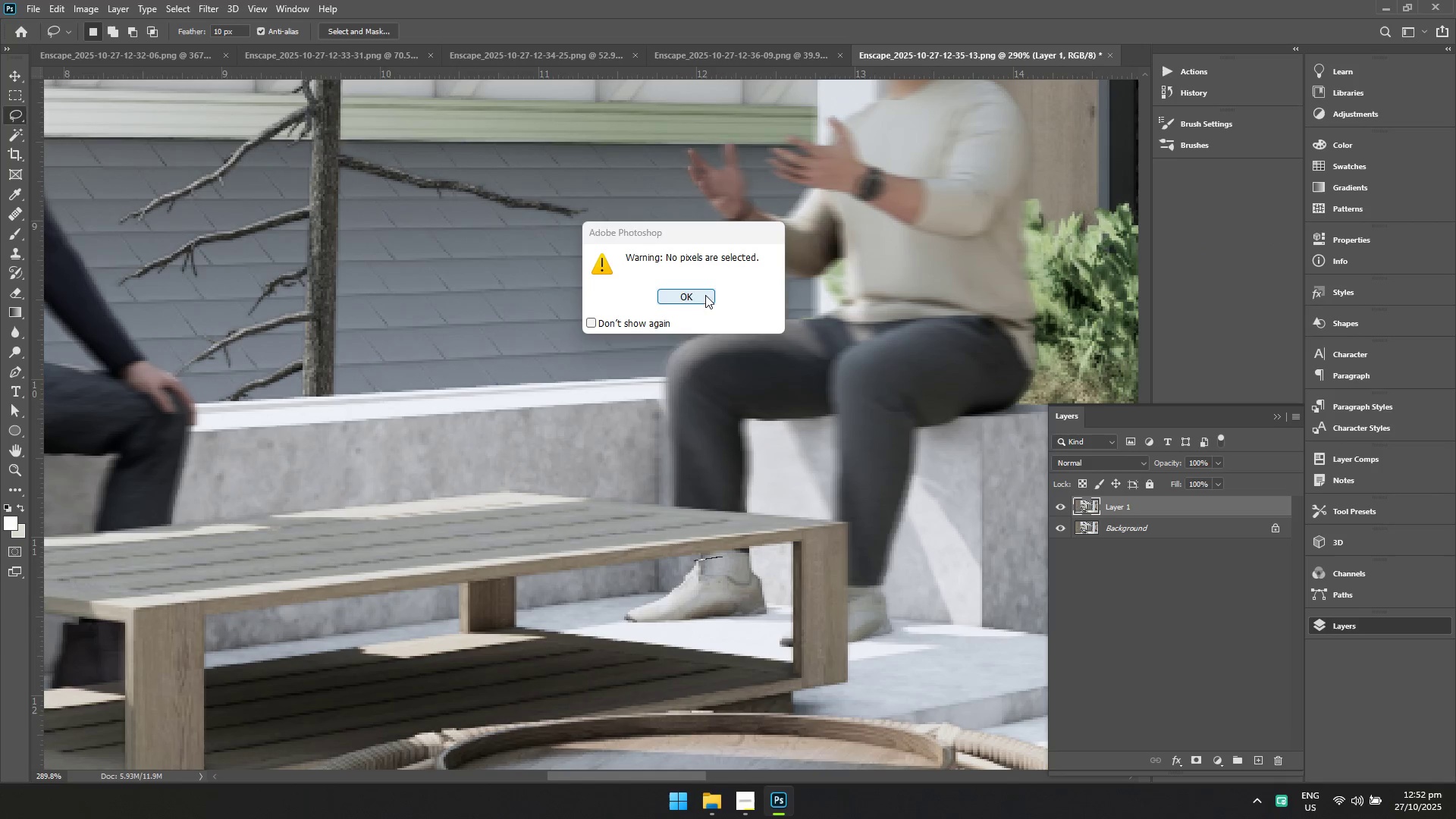 
left_click([702, 290])
 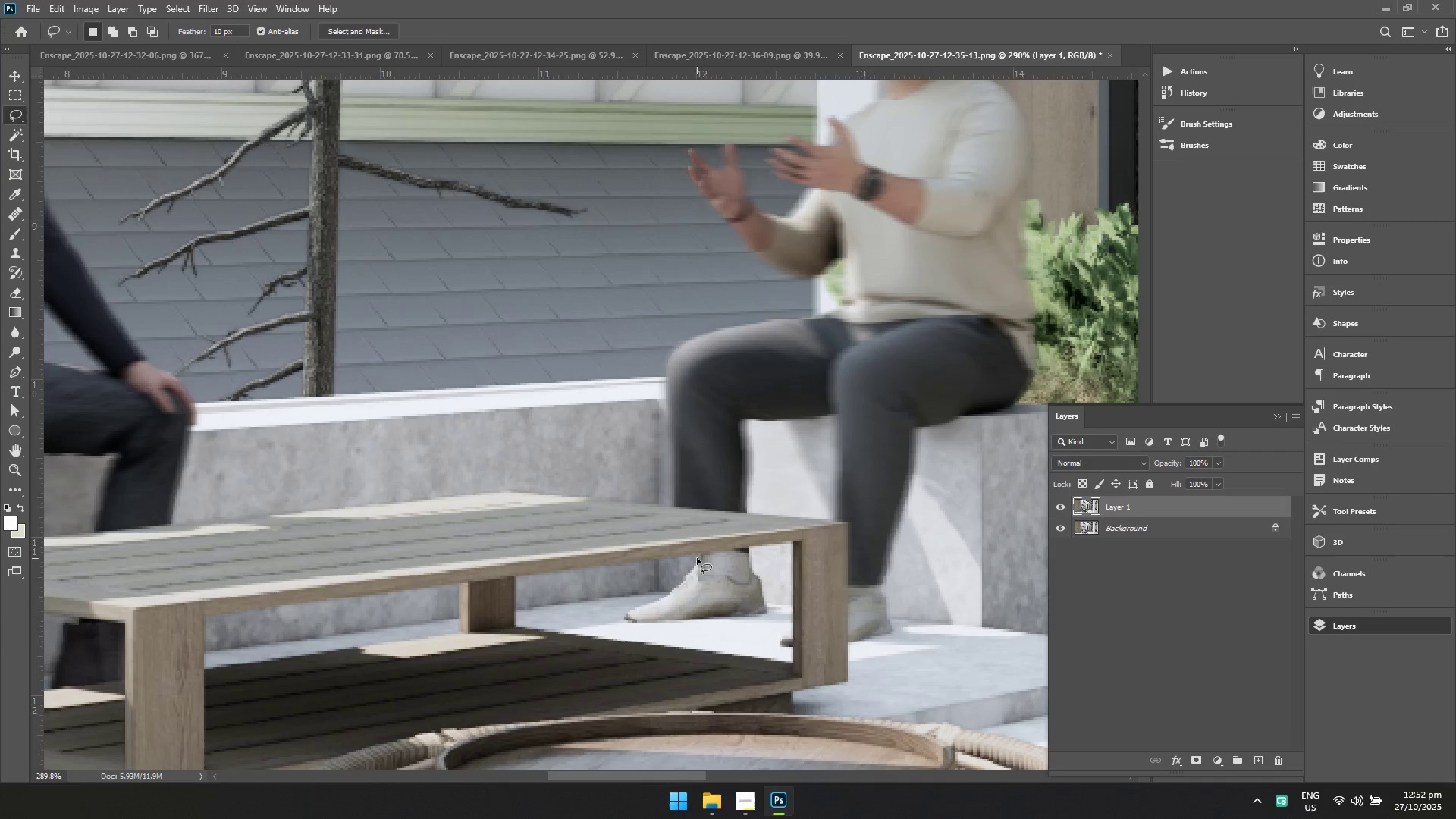 
left_click_drag(start_coordinate=[690, 558], to_coordinate=[699, 553])
 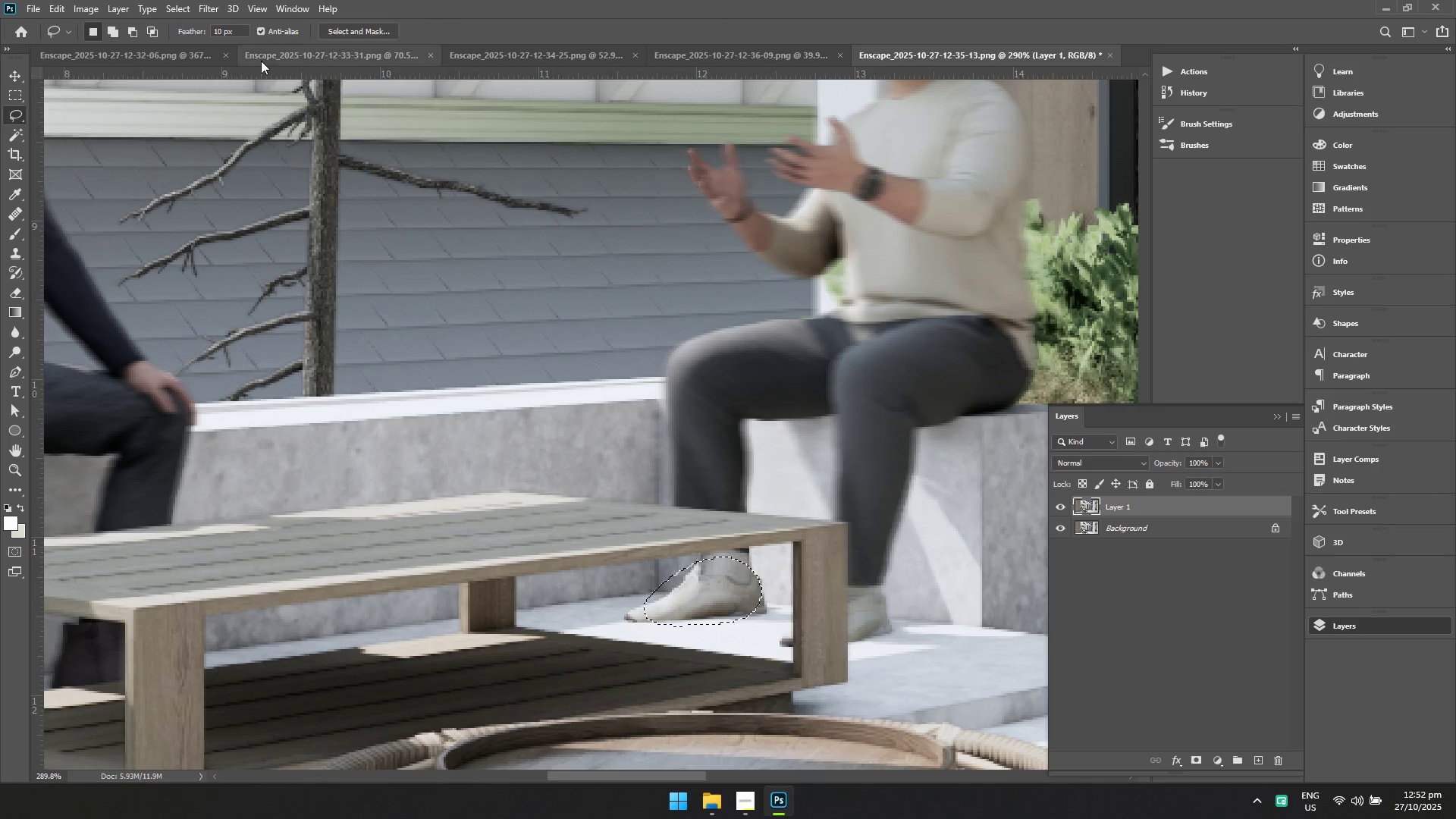 
left_click([207, 4])
 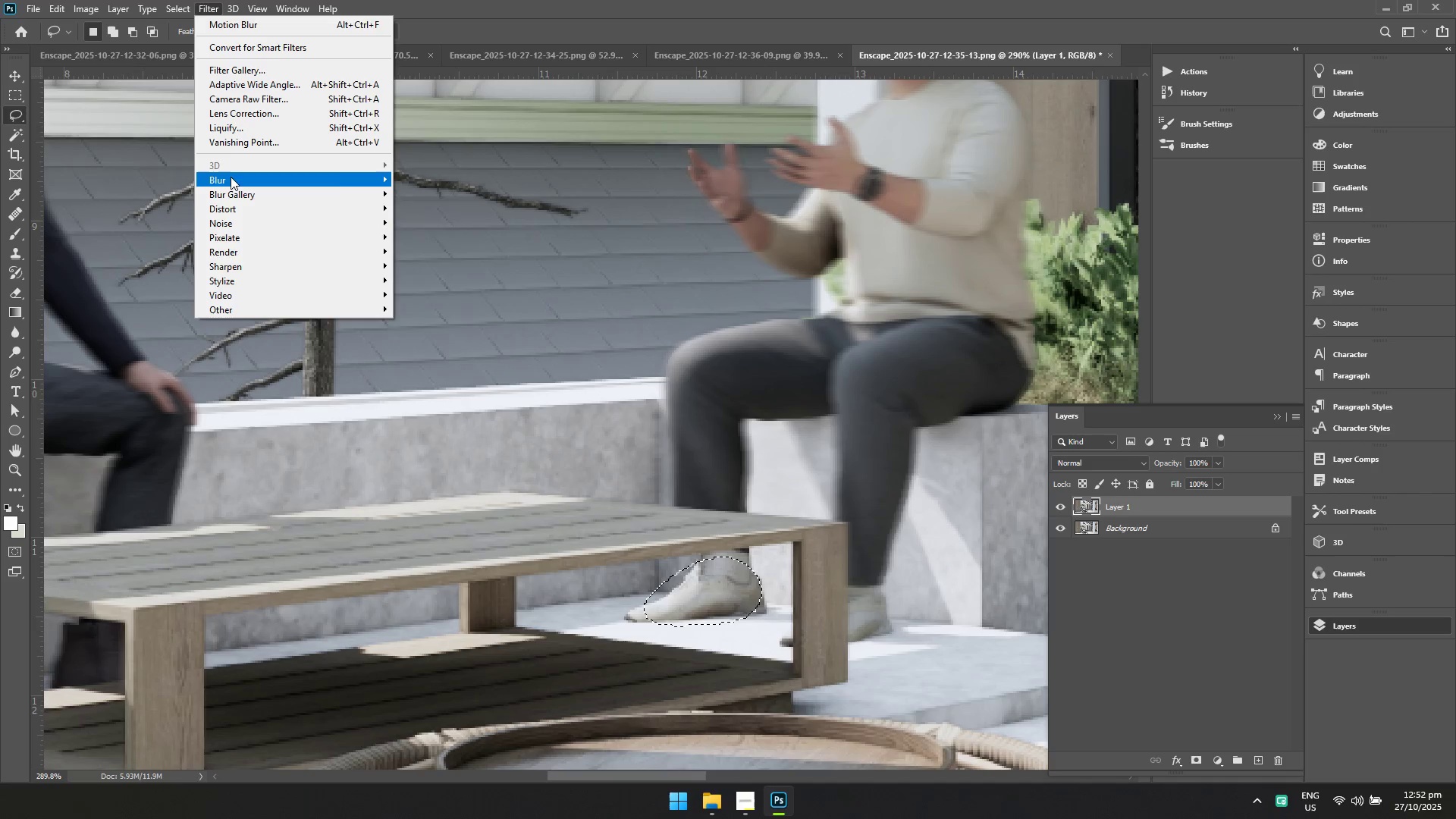 
left_click([231, 180])
 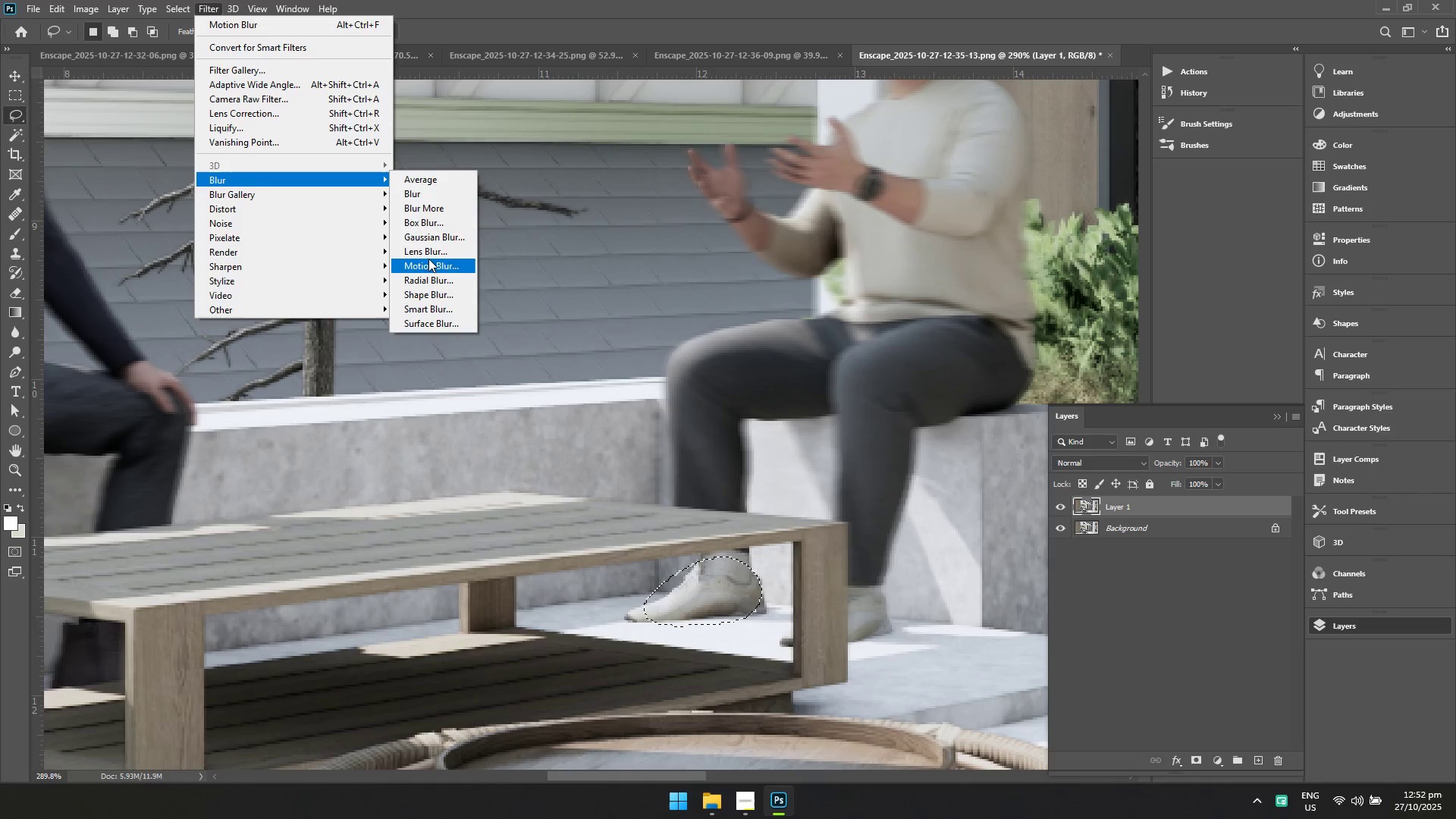 
left_click([429, 260])
 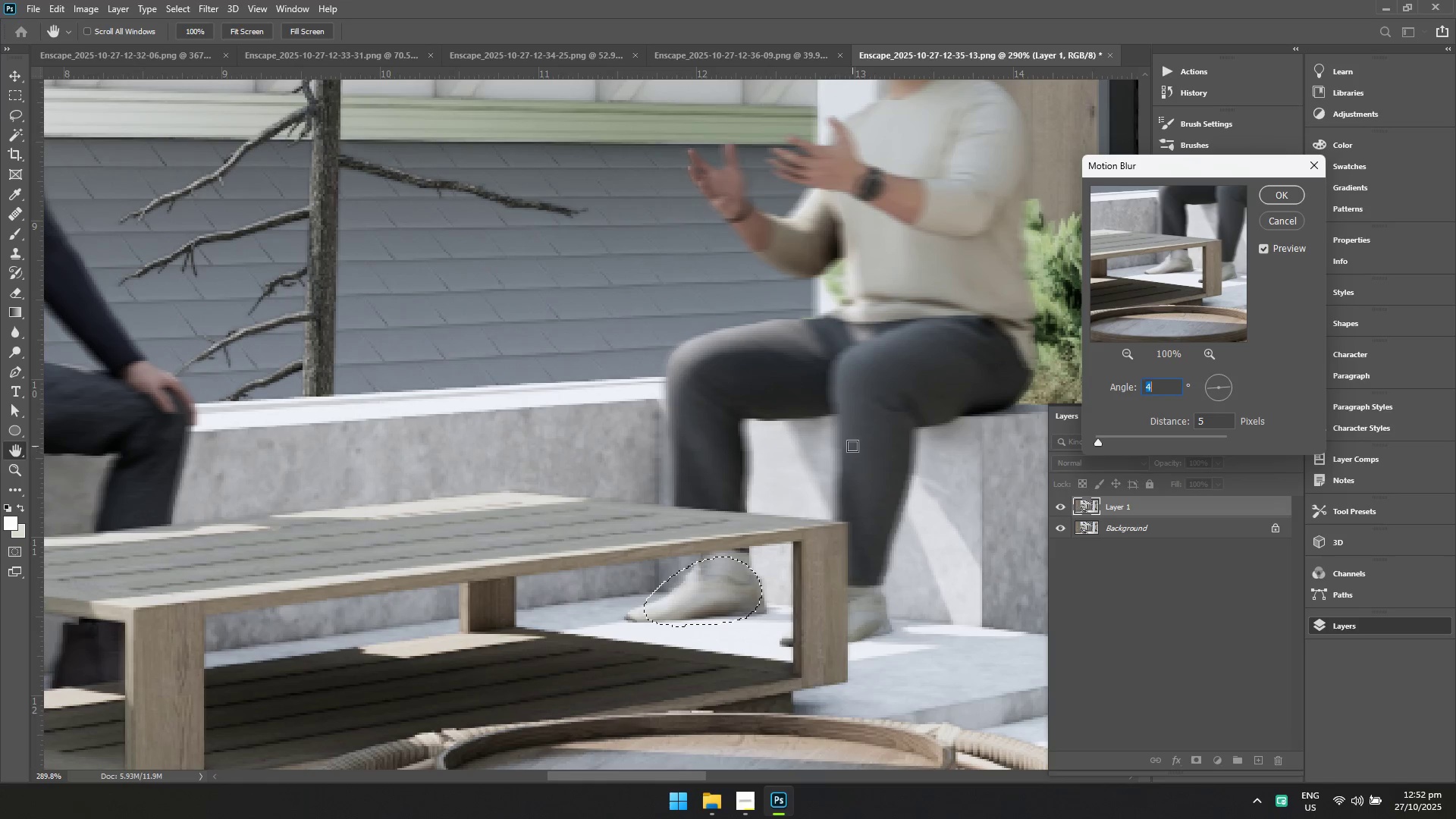 
right_click([853, 444])
 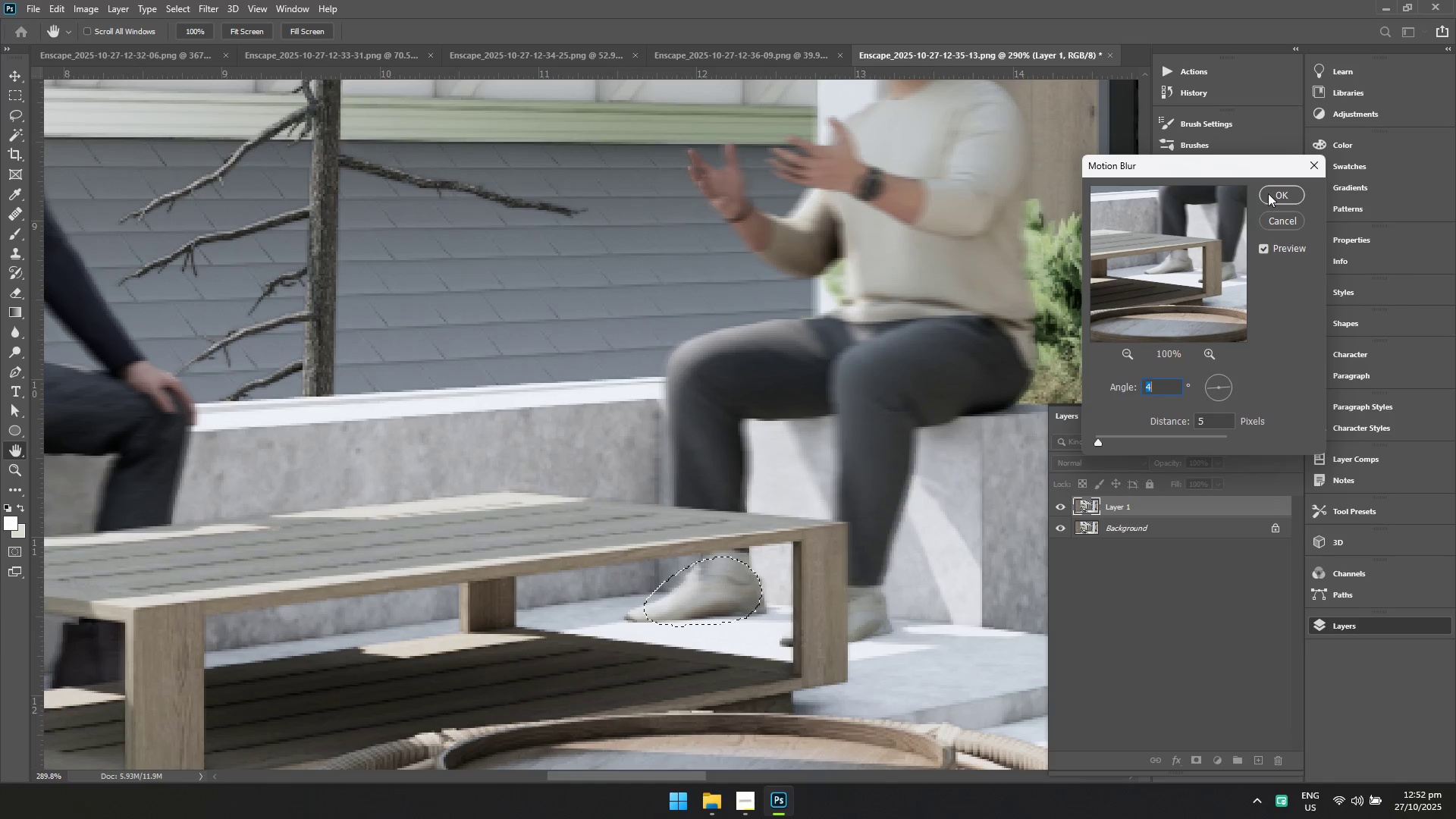 
double_click([1282, 196])
 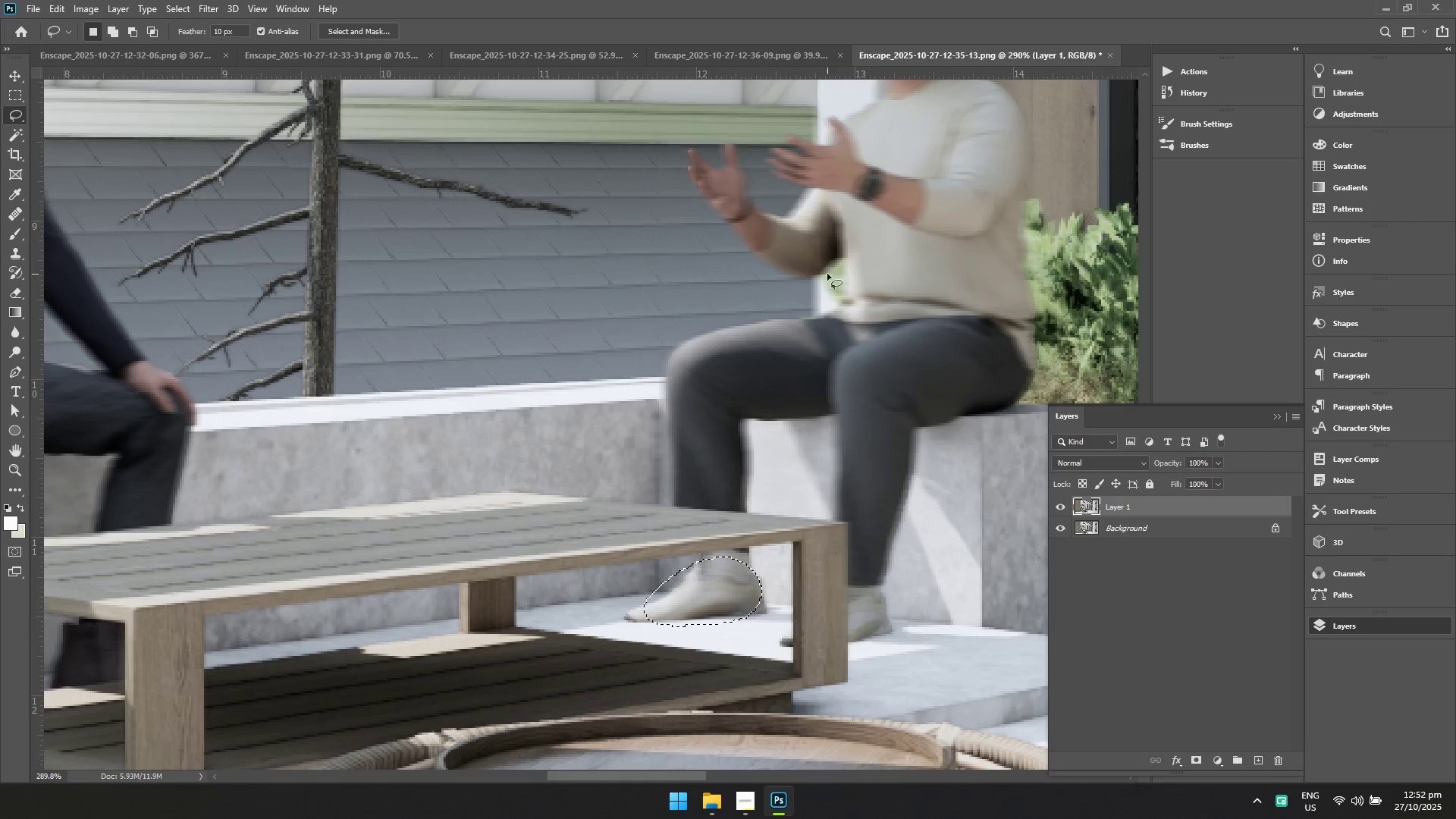 
right_click([806, 273])
 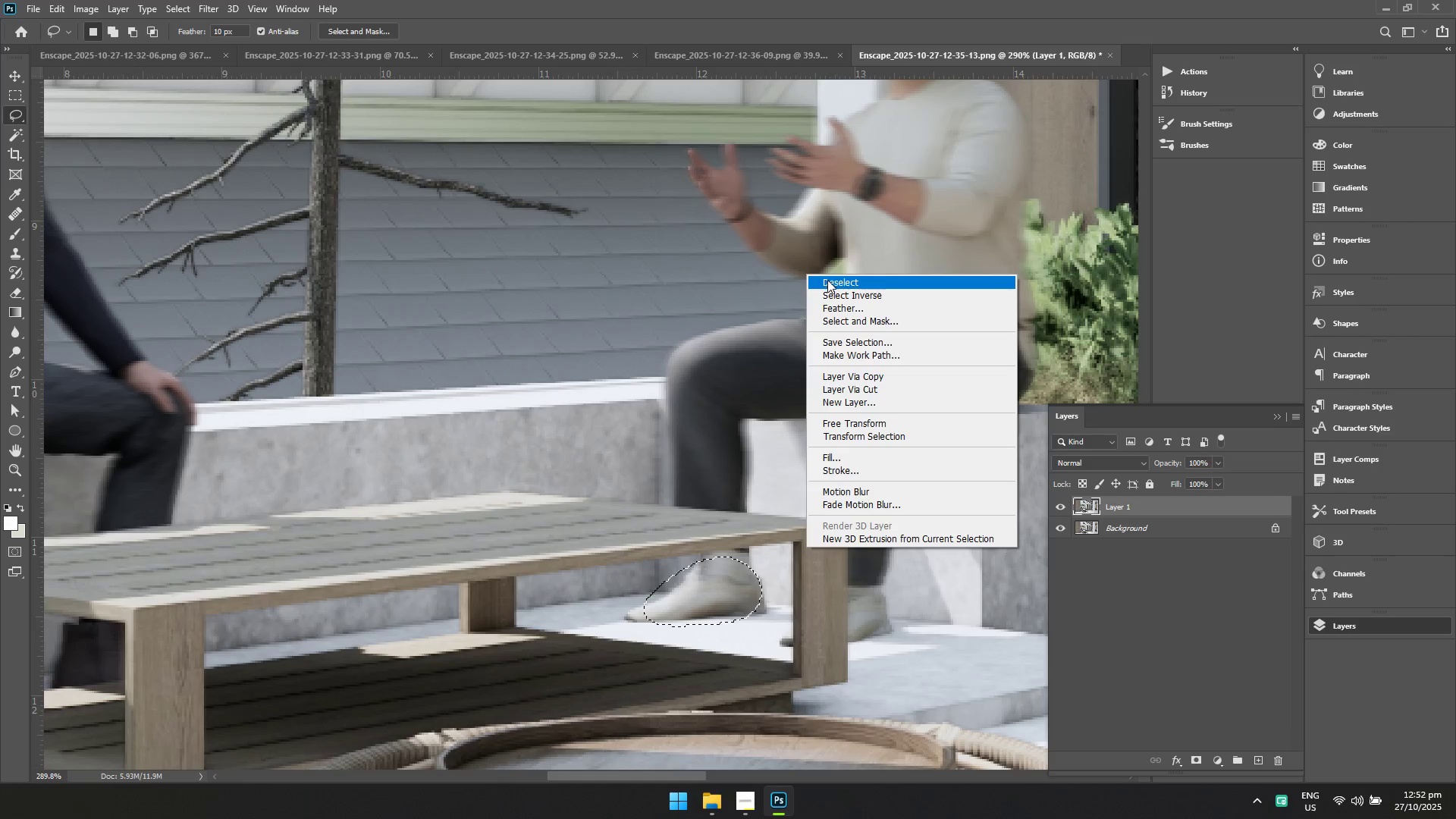 
left_click([828, 280])
 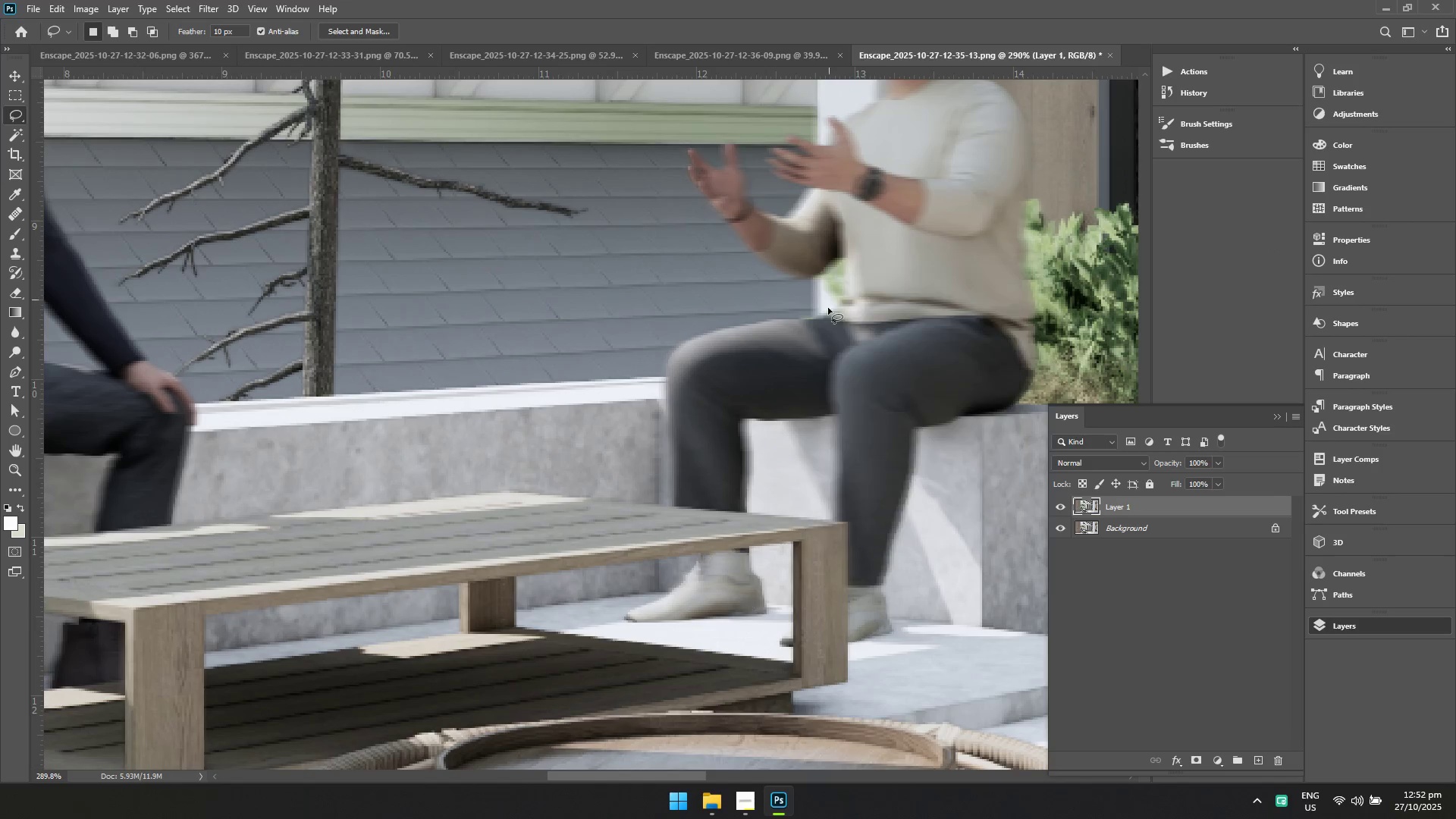 
hold_key(key=Space, duration=1.26)
 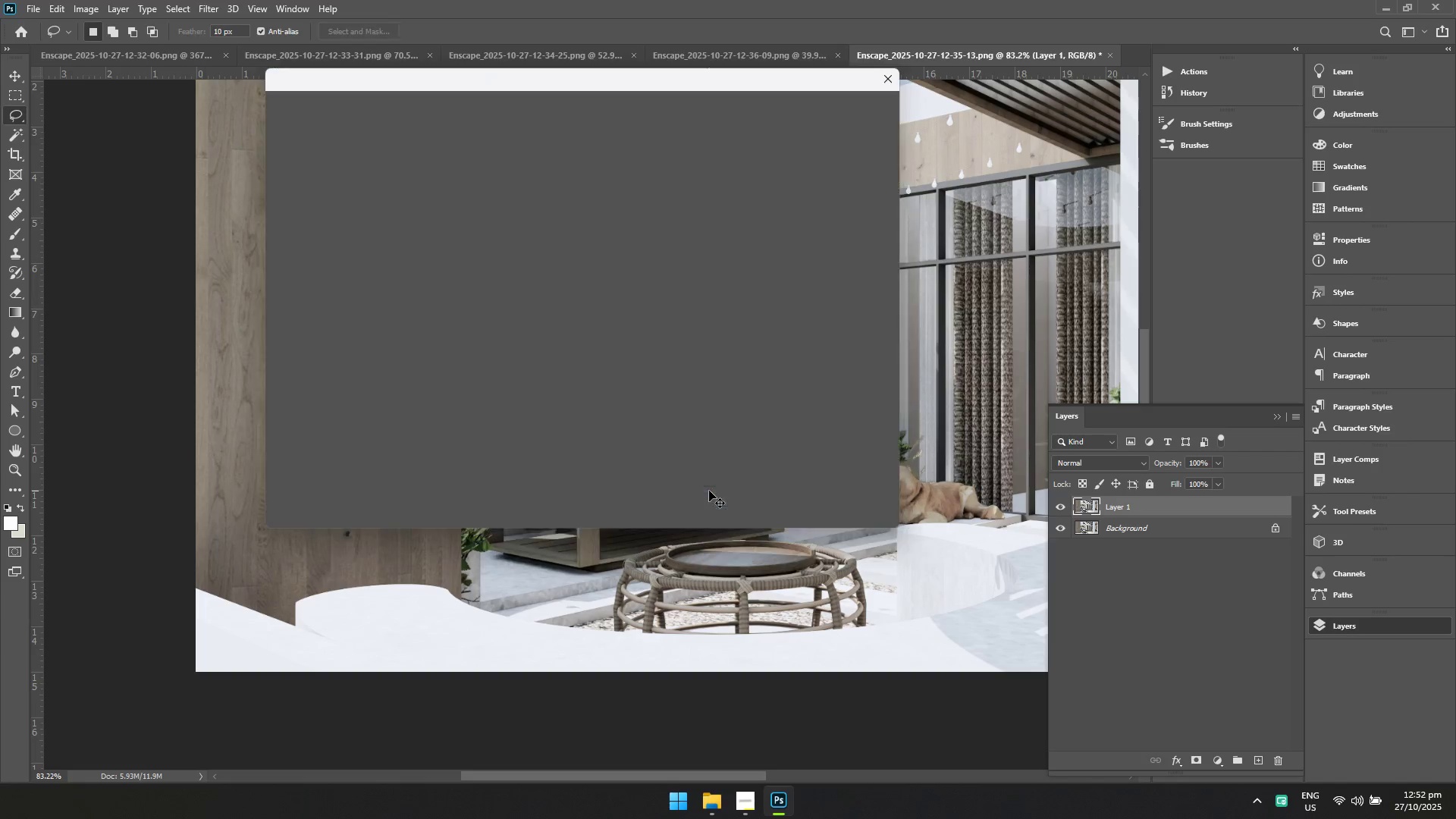 
left_click_drag(start_coordinate=[759, 471], to_coordinate=[682, 540])
 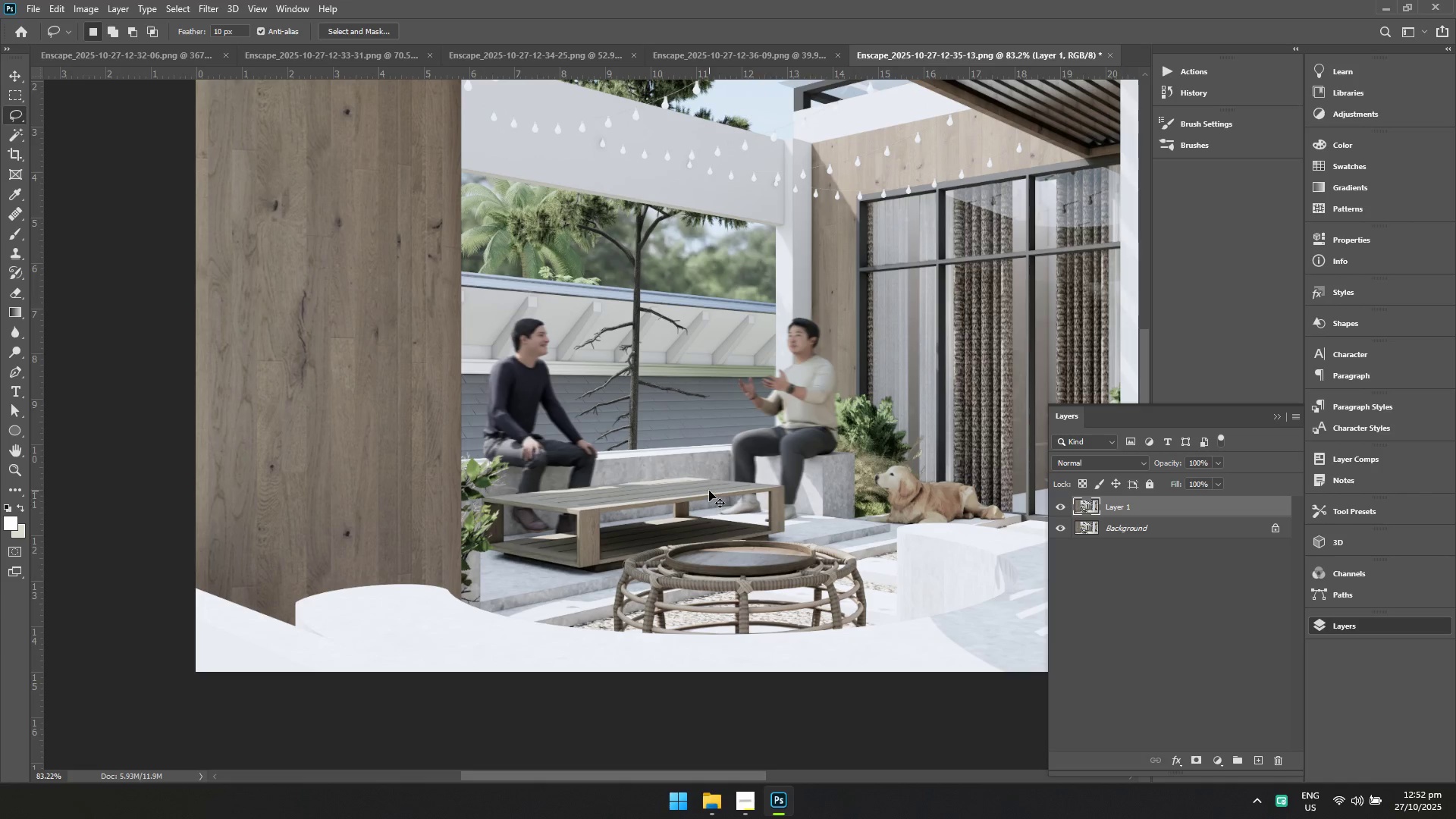 
key(Control+S)
 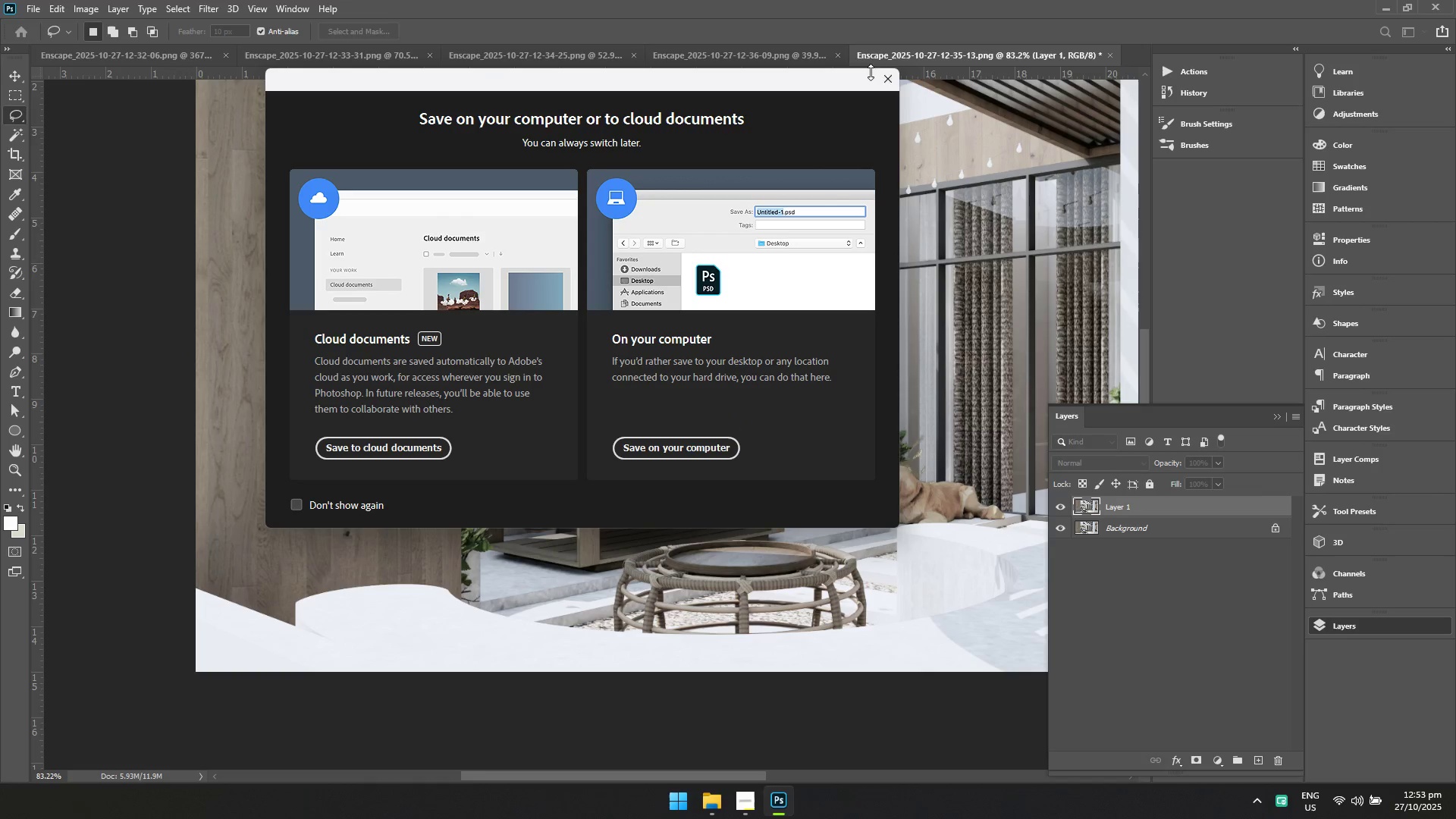 
left_click([890, 72])
 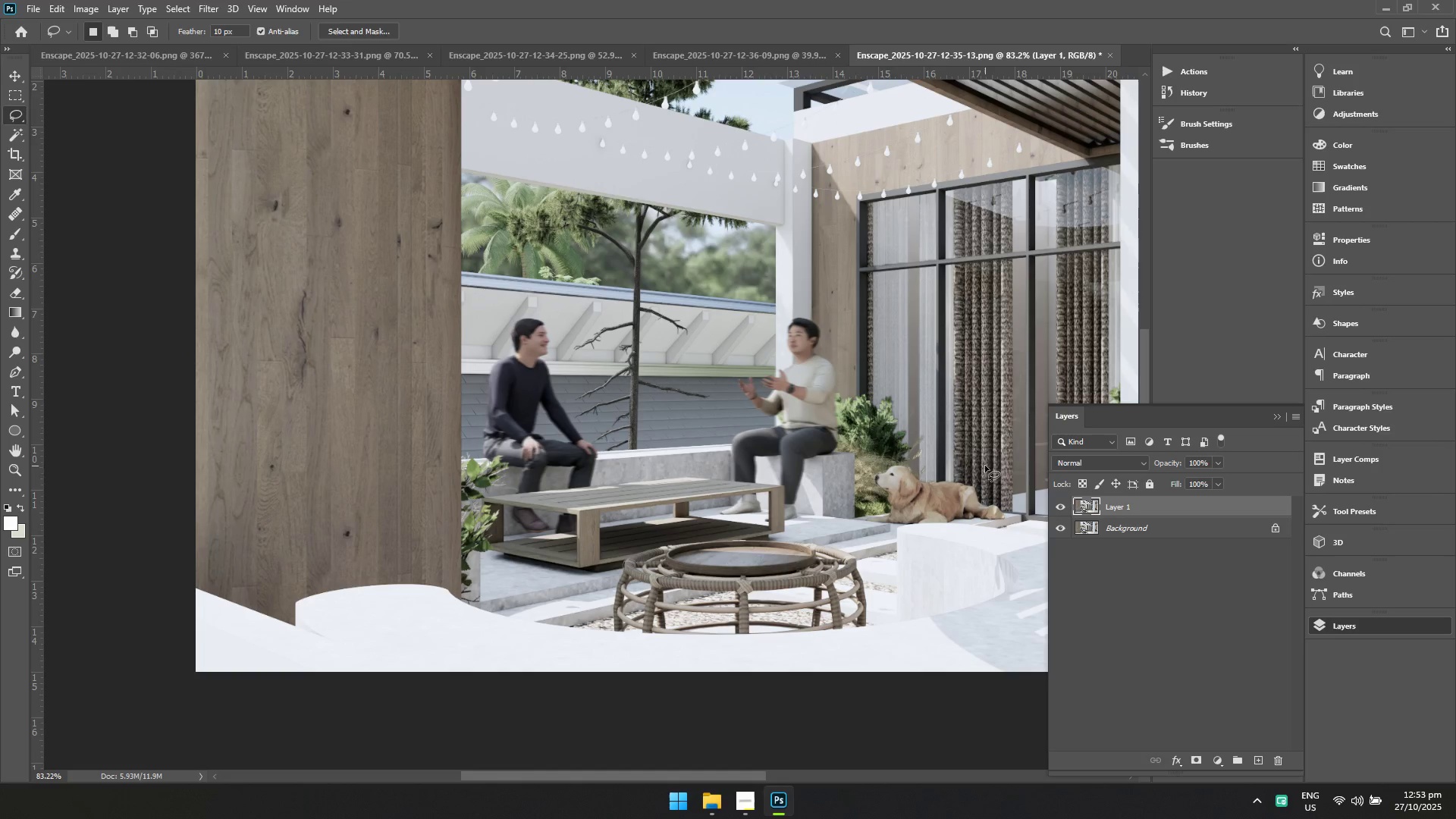 
hold_key(key=ControlLeft, duration=0.62)
 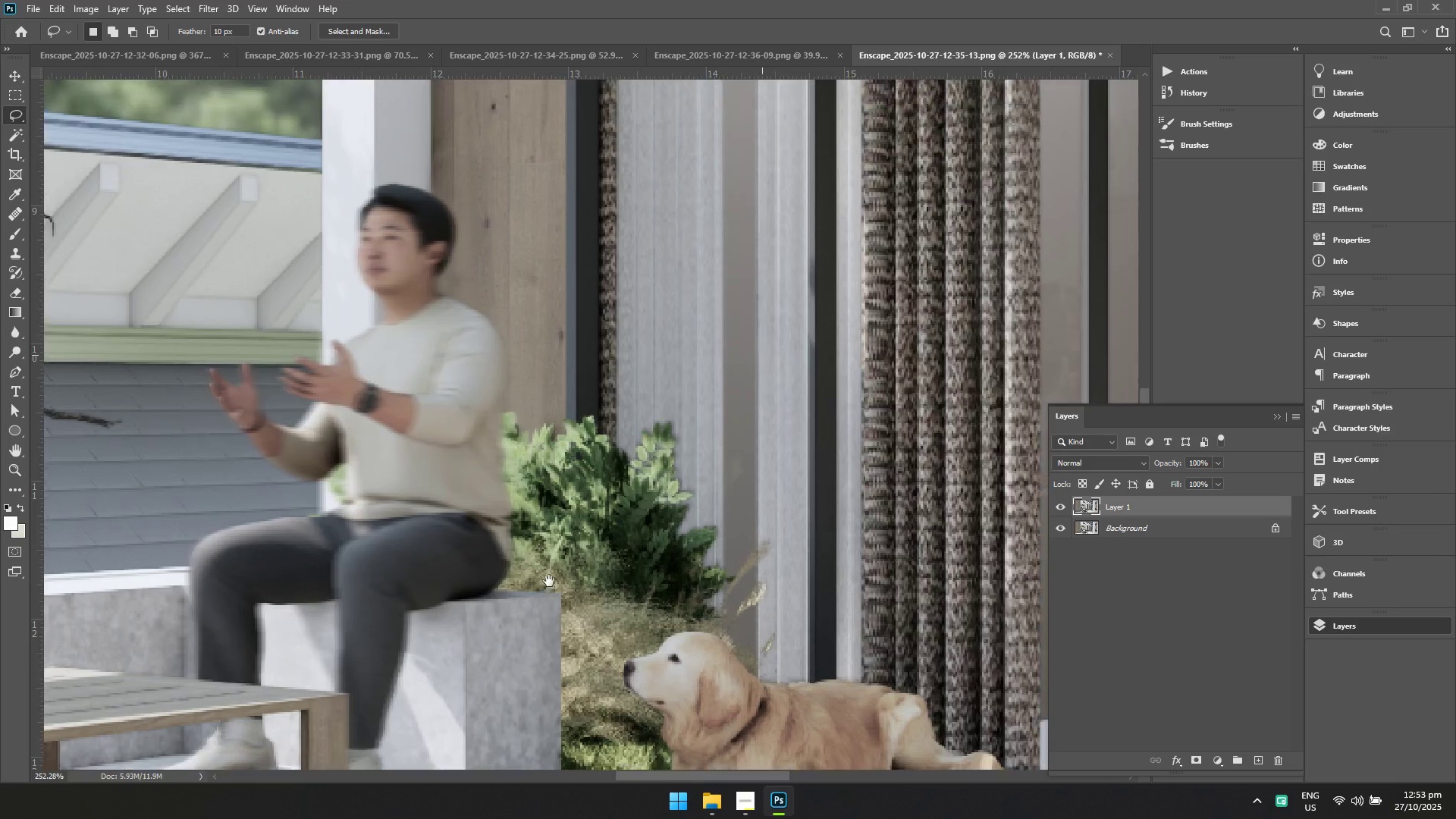 
hold_key(key=Space, duration=0.58)
 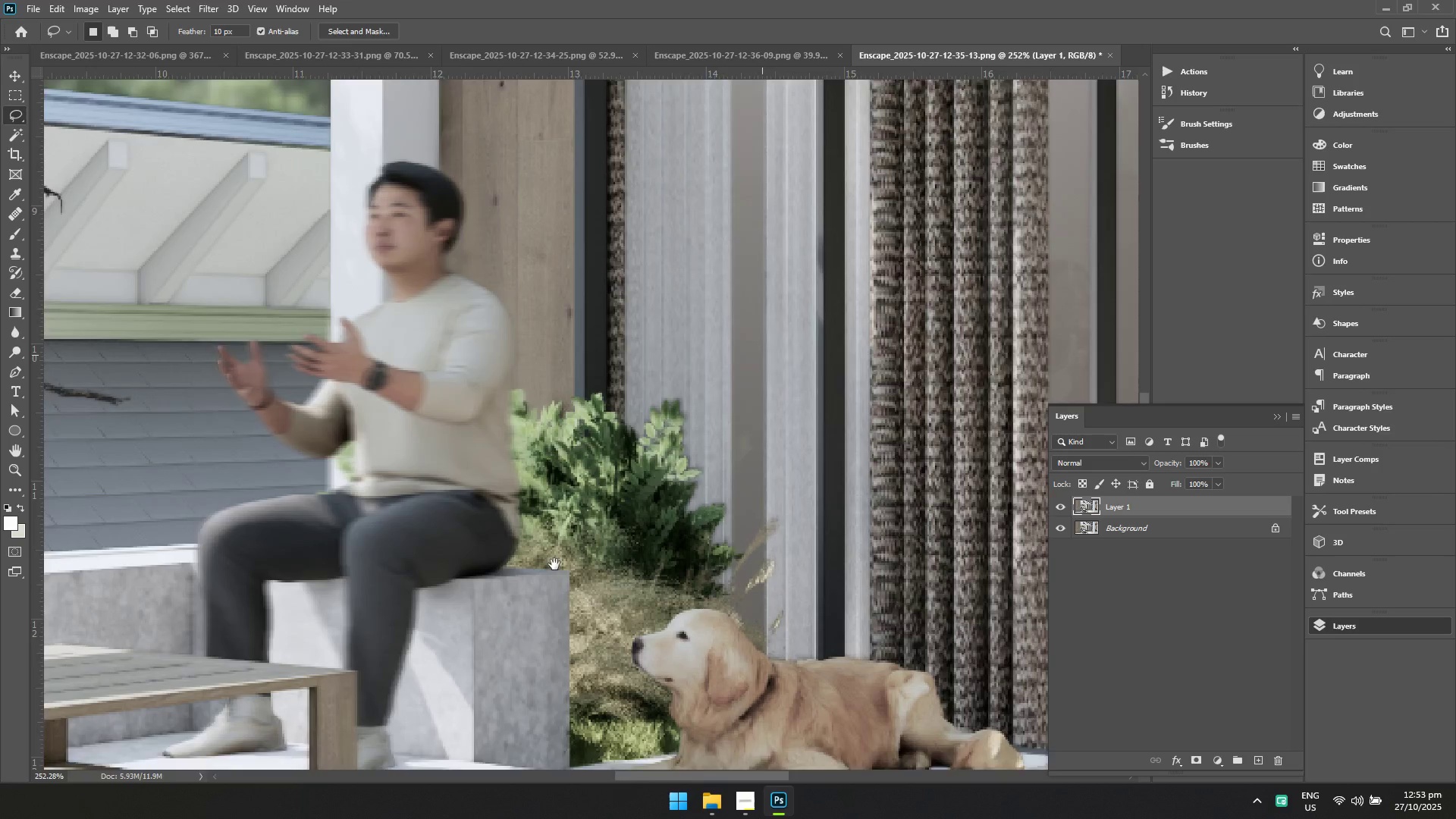 
left_click_drag(start_coordinate=[894, 494], to_coordinate=[964, 551])
 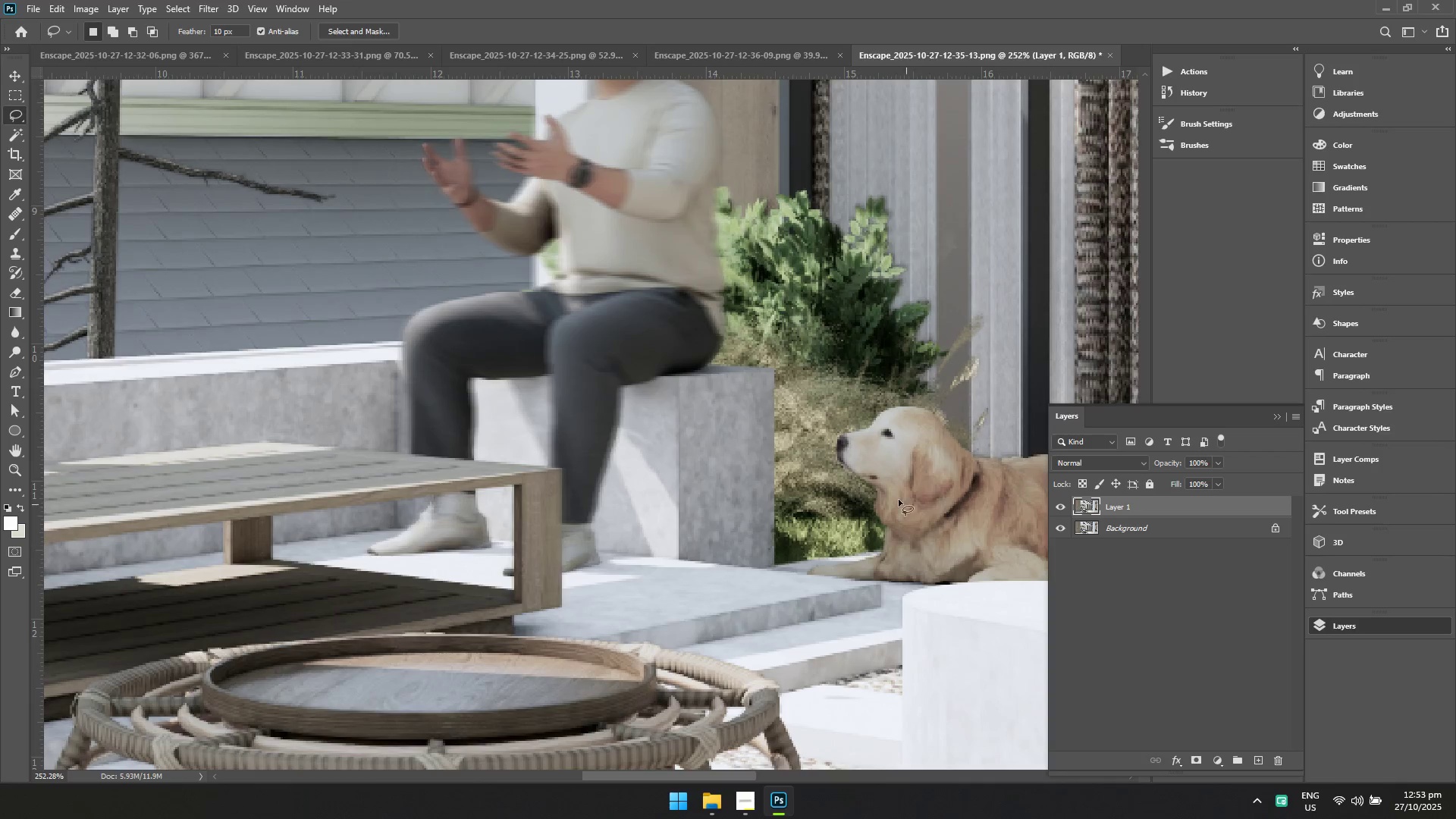 
hold_key(key=Space, duration=1.07)
 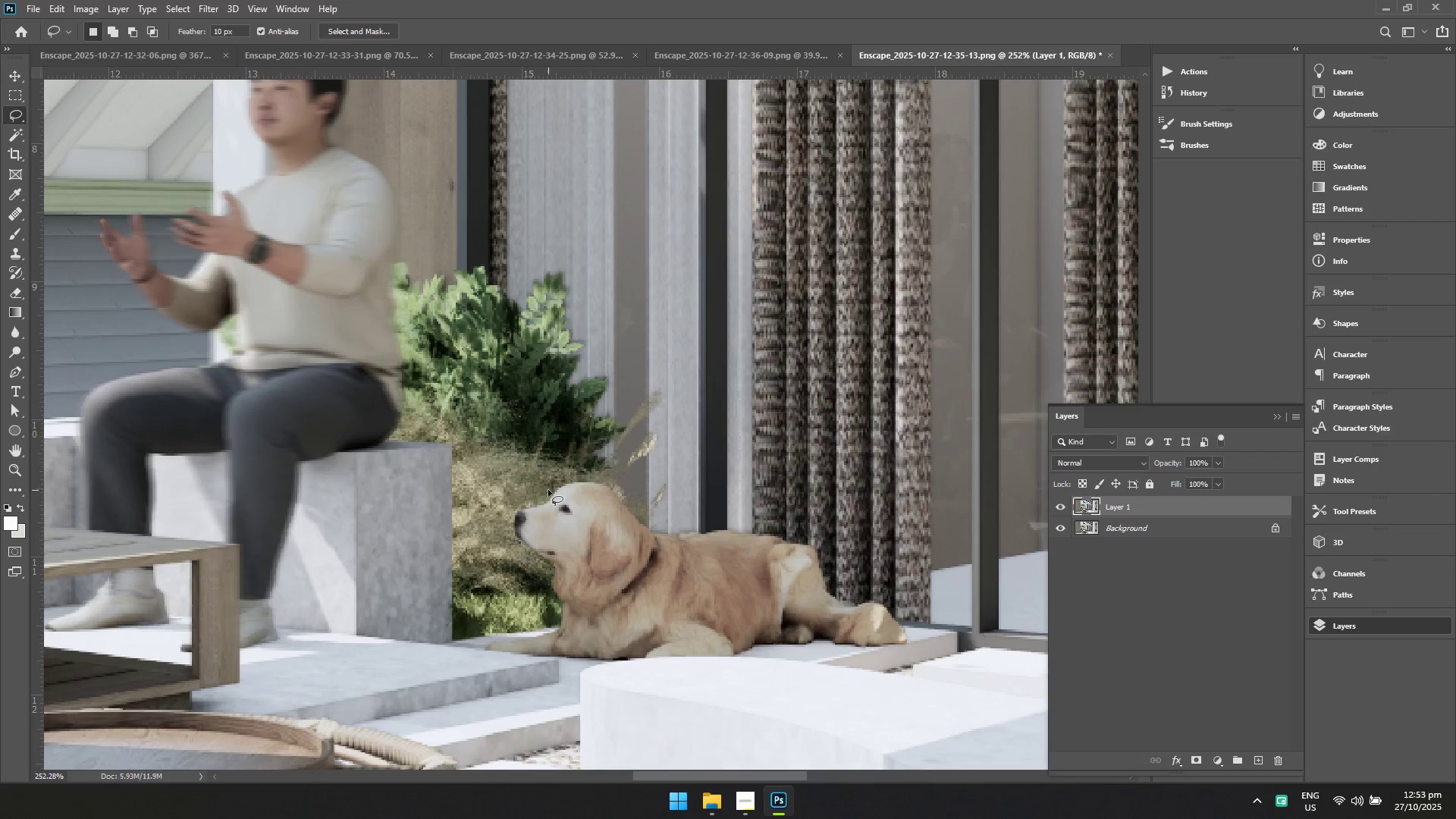 
left_click_drag(start_coordinate=[762, 355], to_coordinate=[440, 431])
 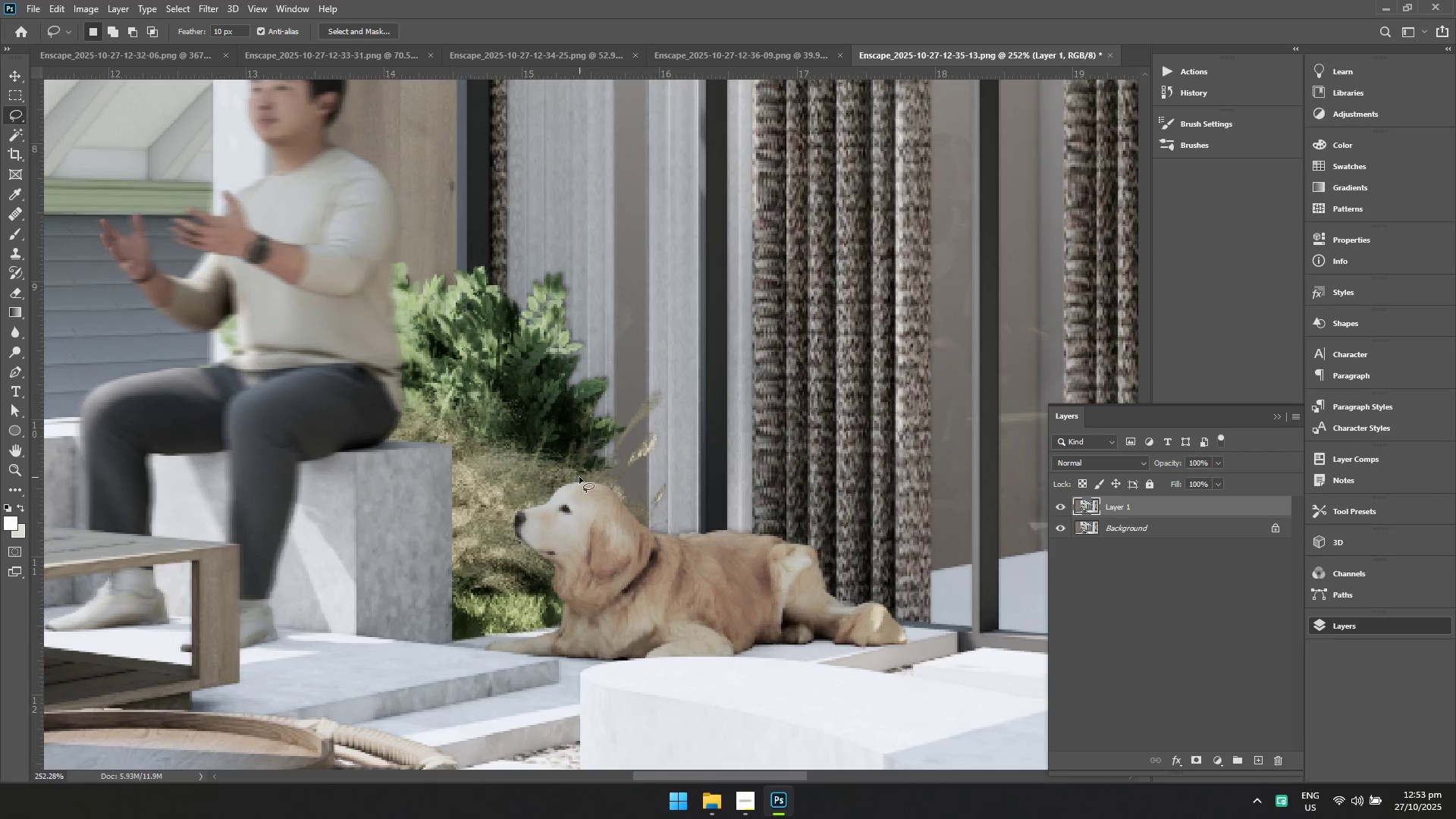 
hold_key(key=Space, duration=1.53)
 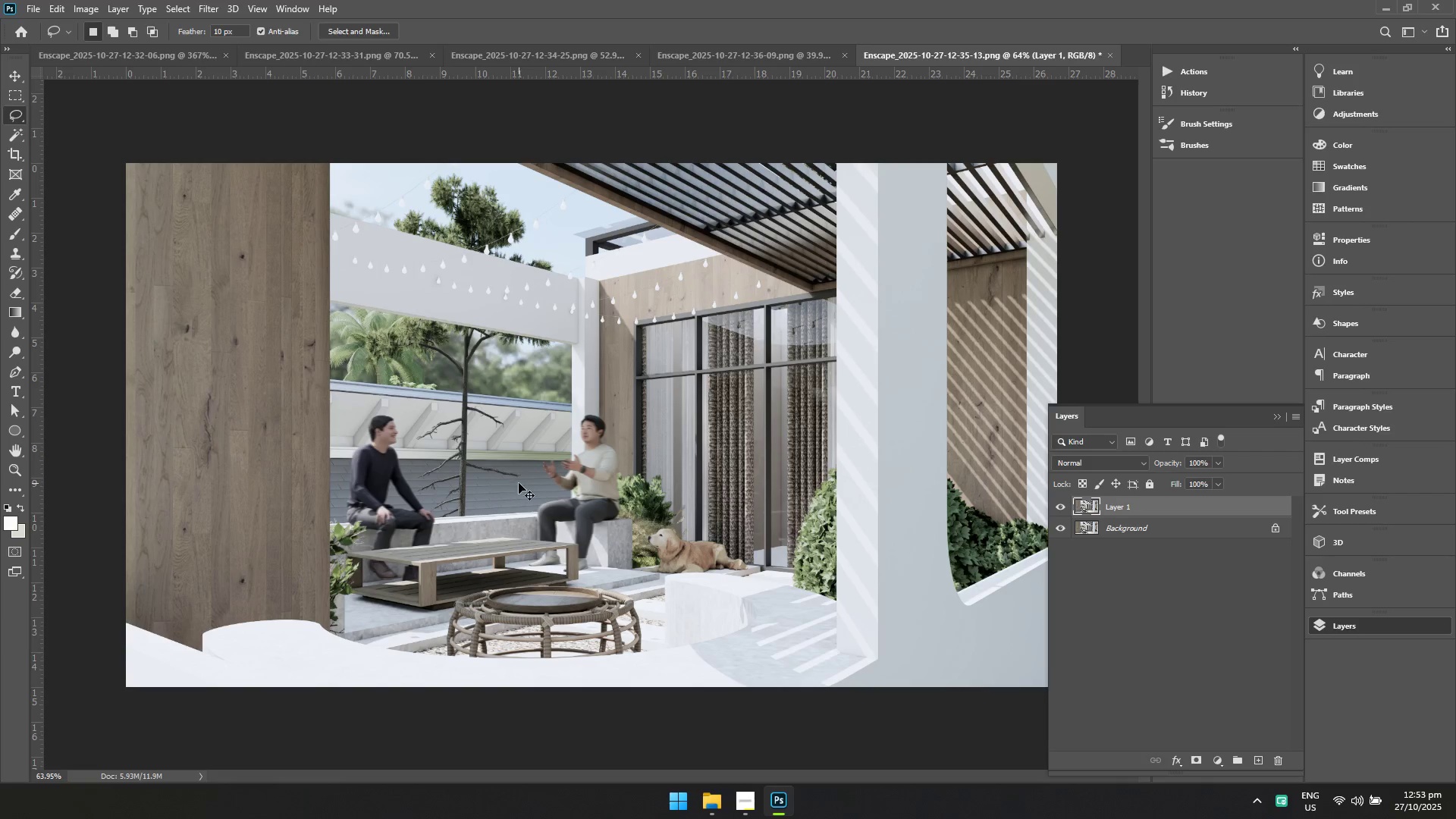 
left_click_drag(start_coordinate=[594, 469], to_coordinate=[510, 484])
 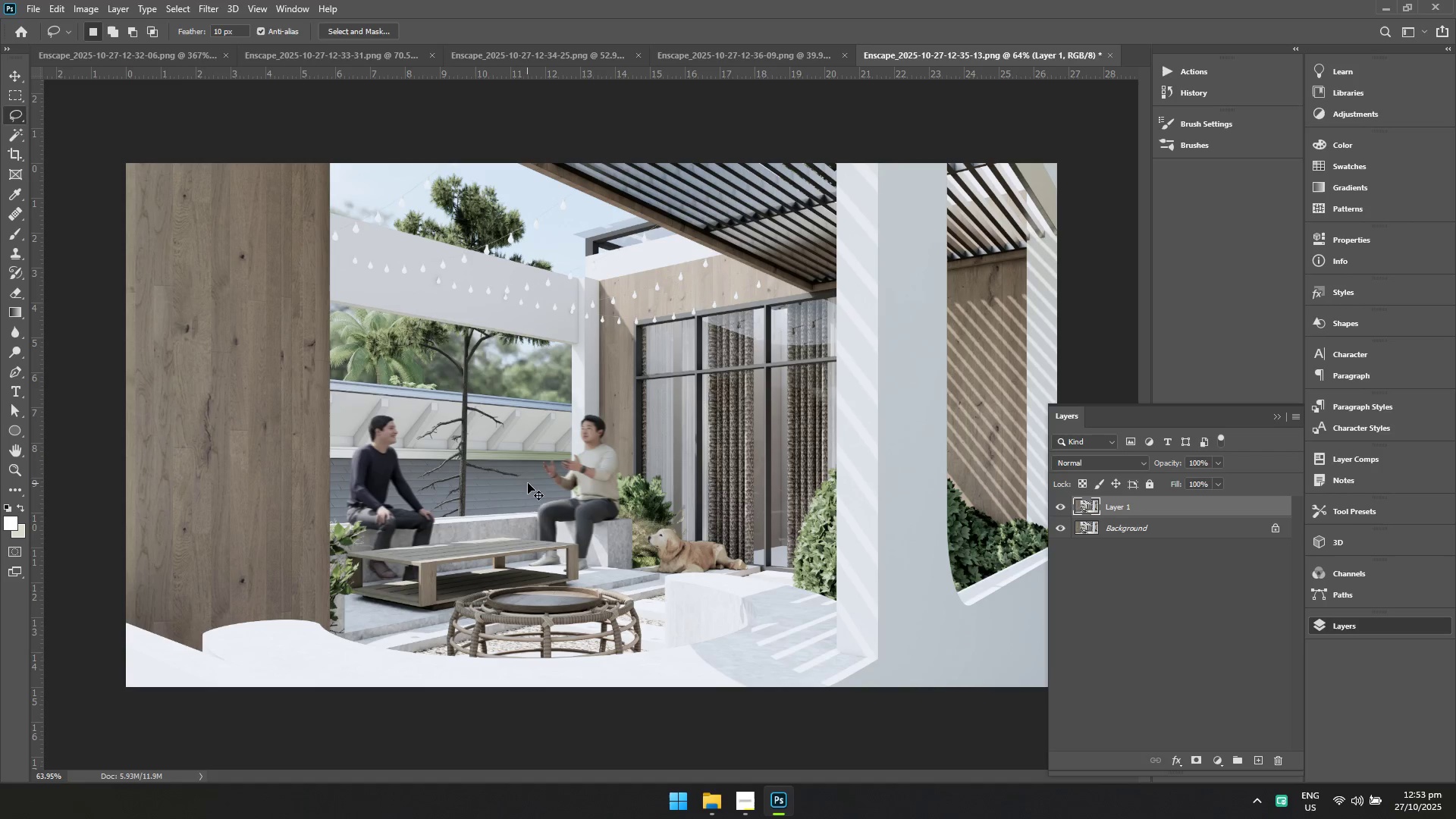 
key(Control+Space)
 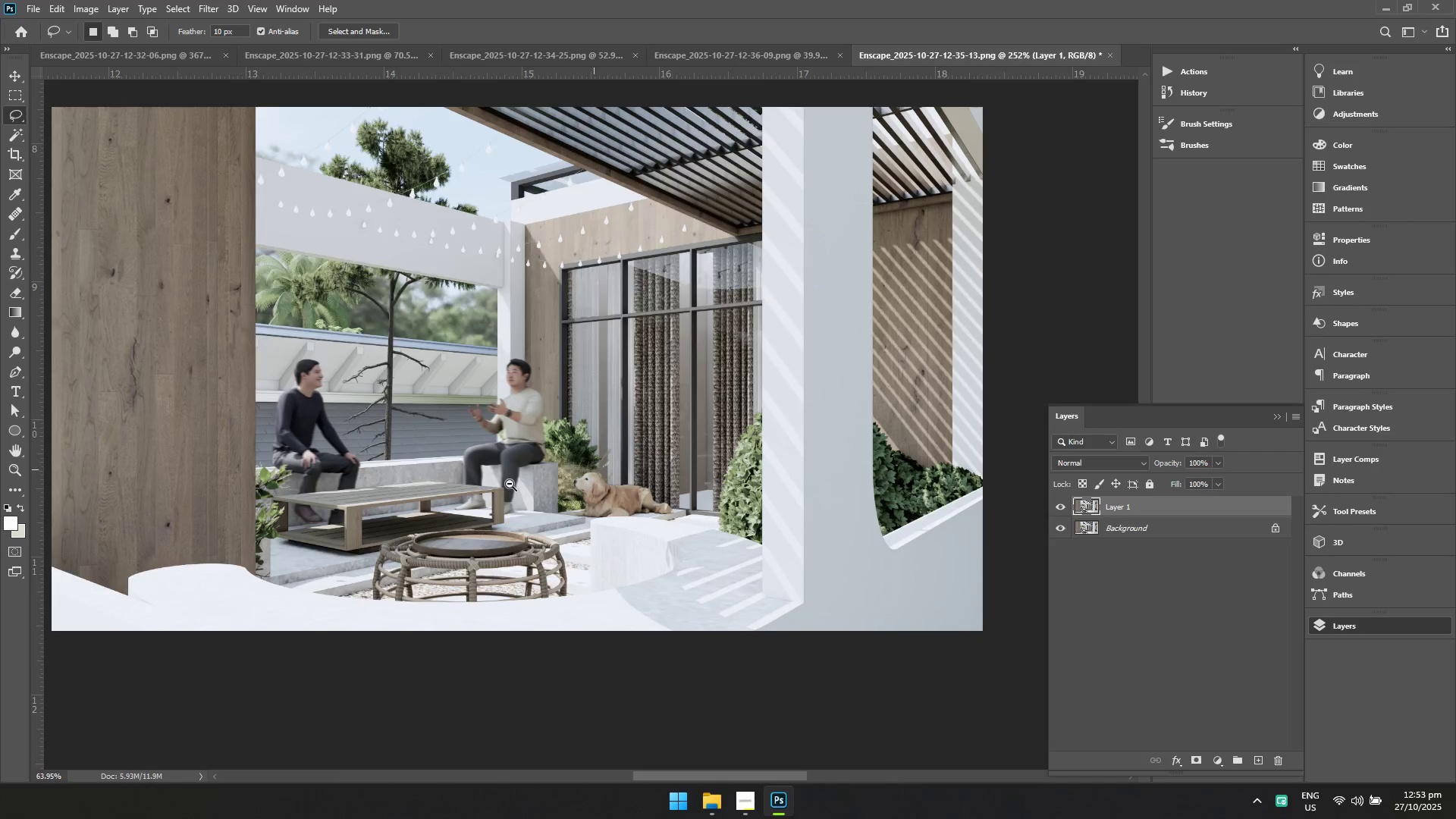 
key(Control+Space)
 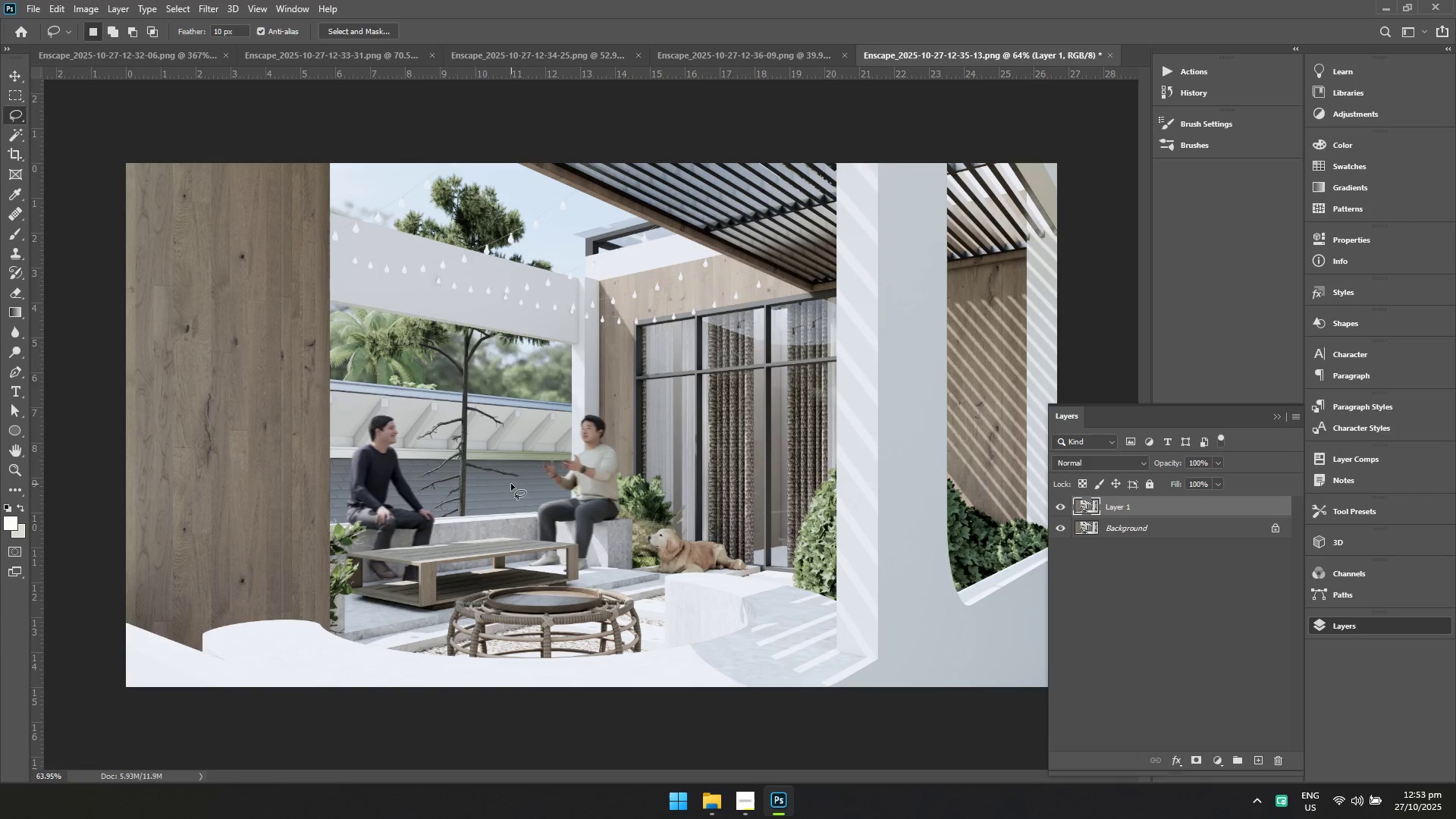 
hold_key(key=ControlLeft, duration=0.42)
 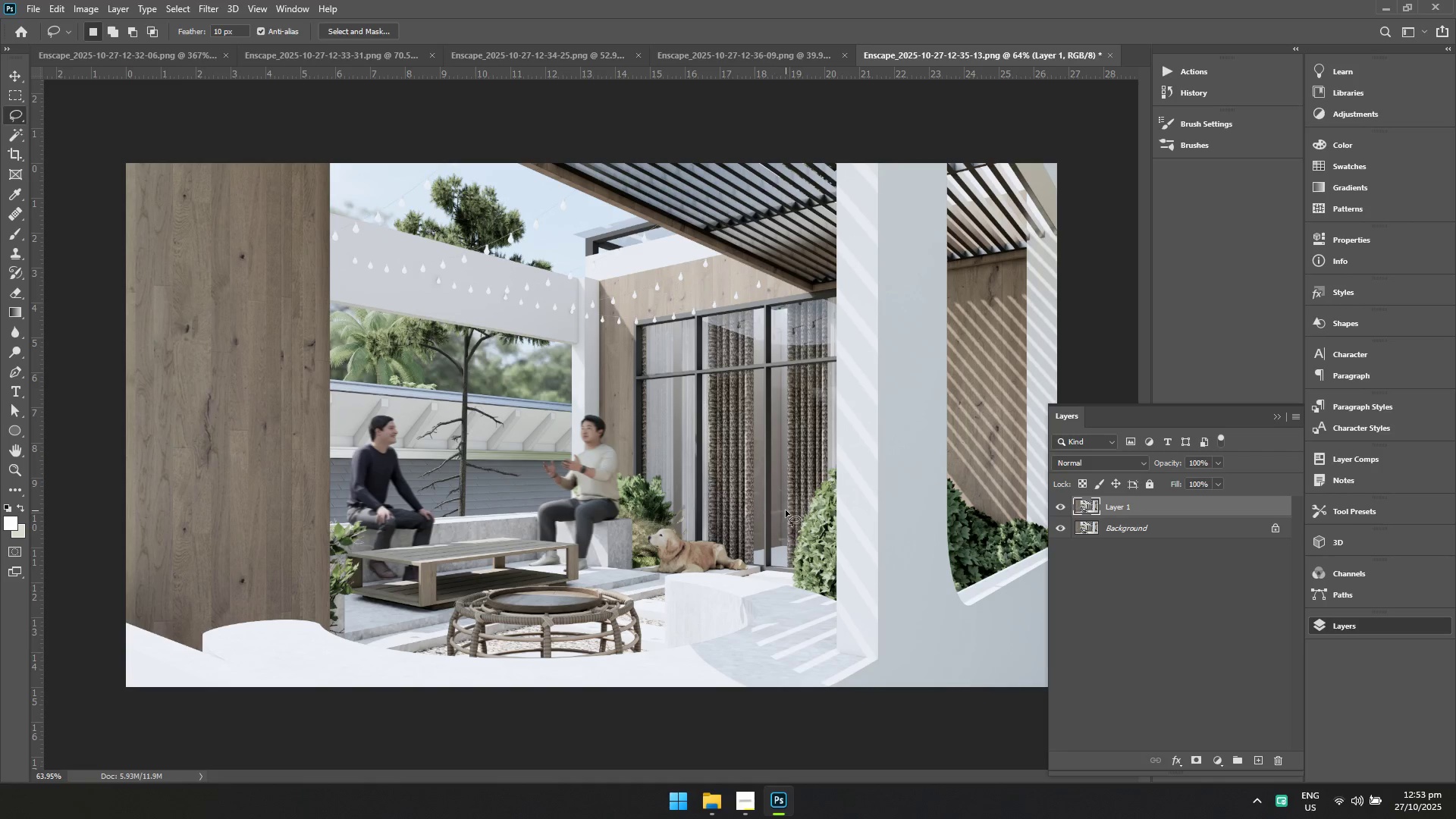 
hold_key(key=ControlLeft, duration=0.55)
 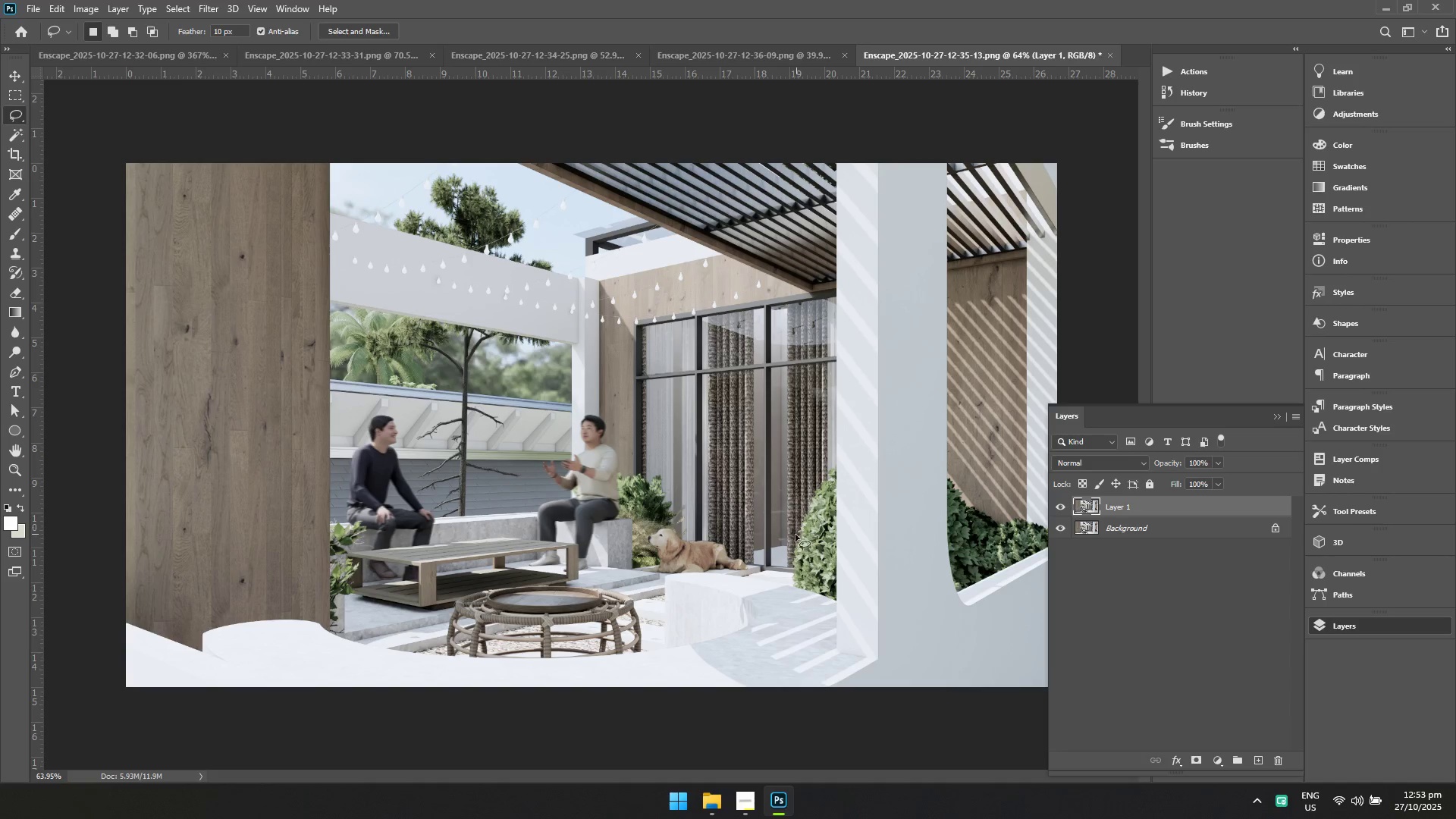 
wait(8.99)
 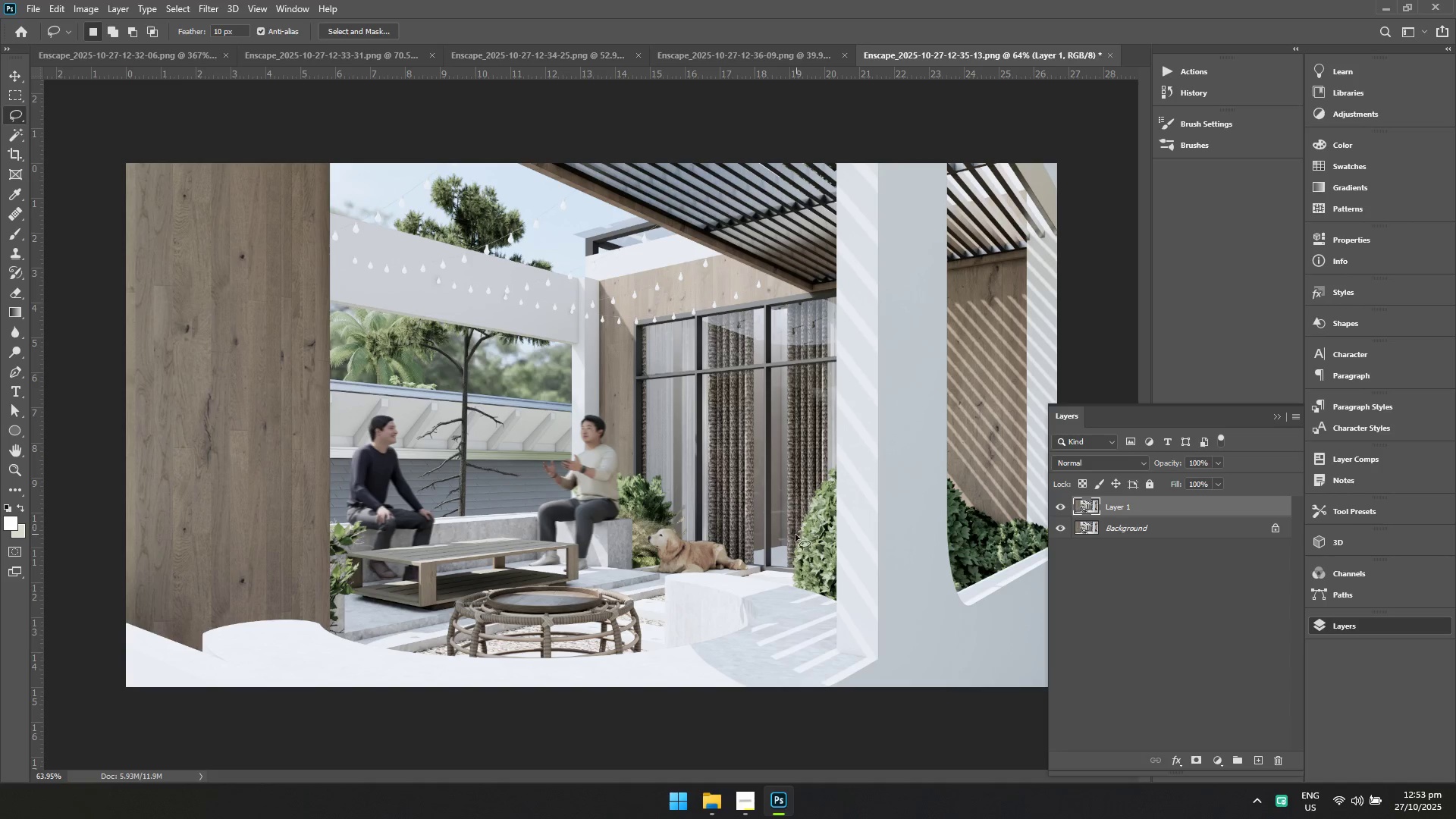 
hold_key(key=ShiftLeft, duration=0.62)
left_click([1166, 520])
 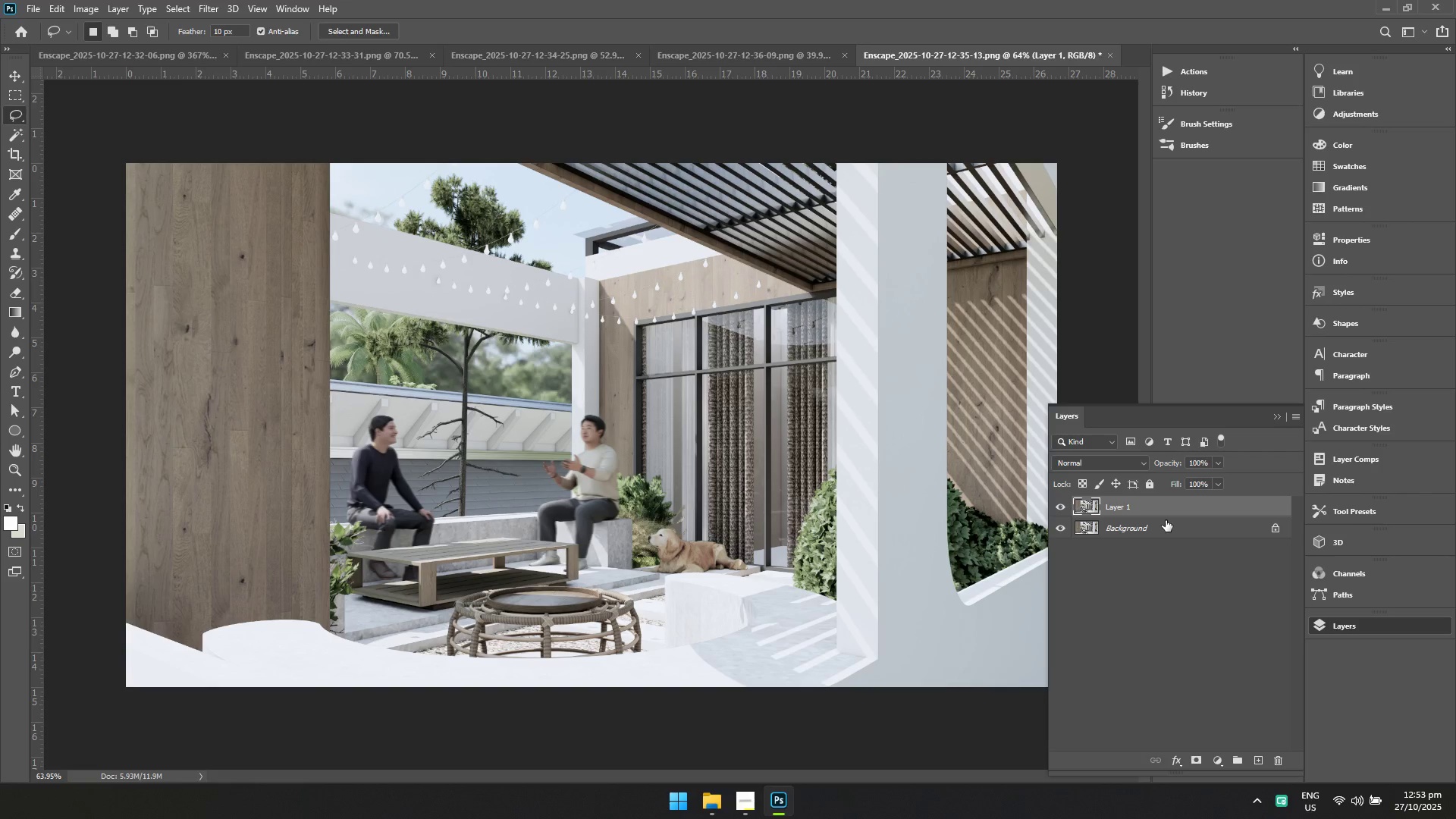 
right_click([1166, 520])
 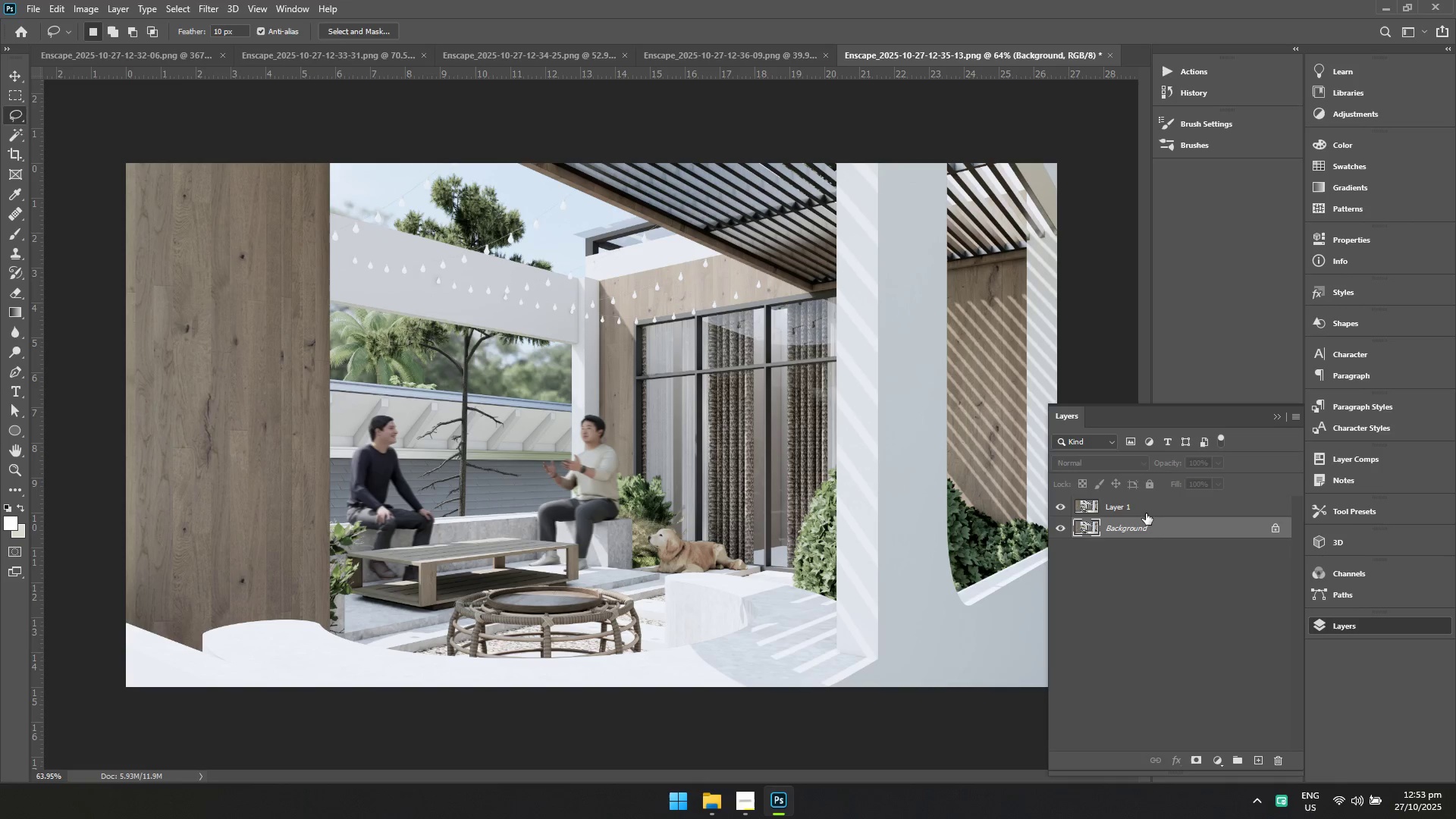 
double_click([1145, 507])
 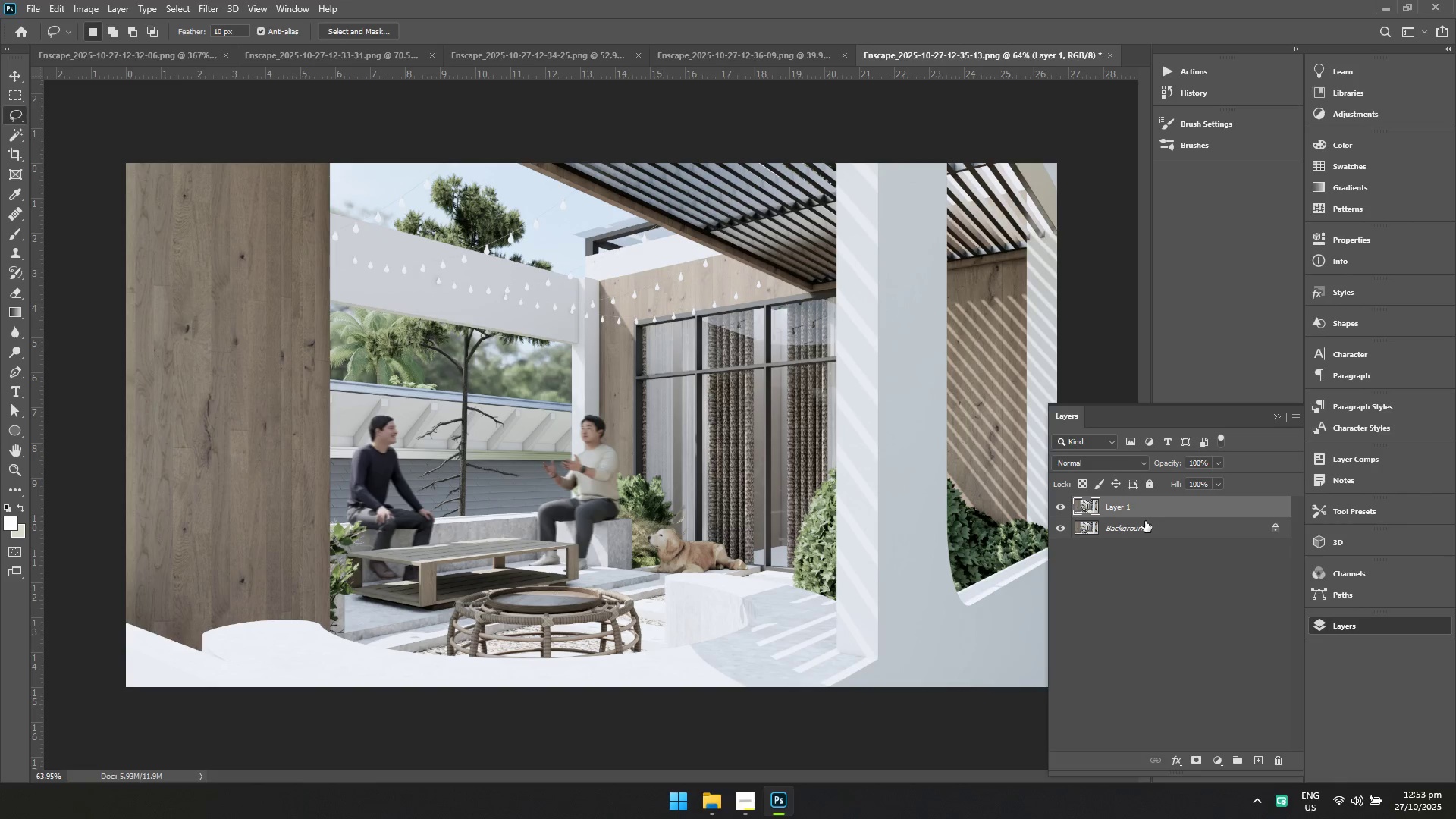 
hold_key(key=ShiftLeft, duration=1.03)
left_click([1147, 529])
 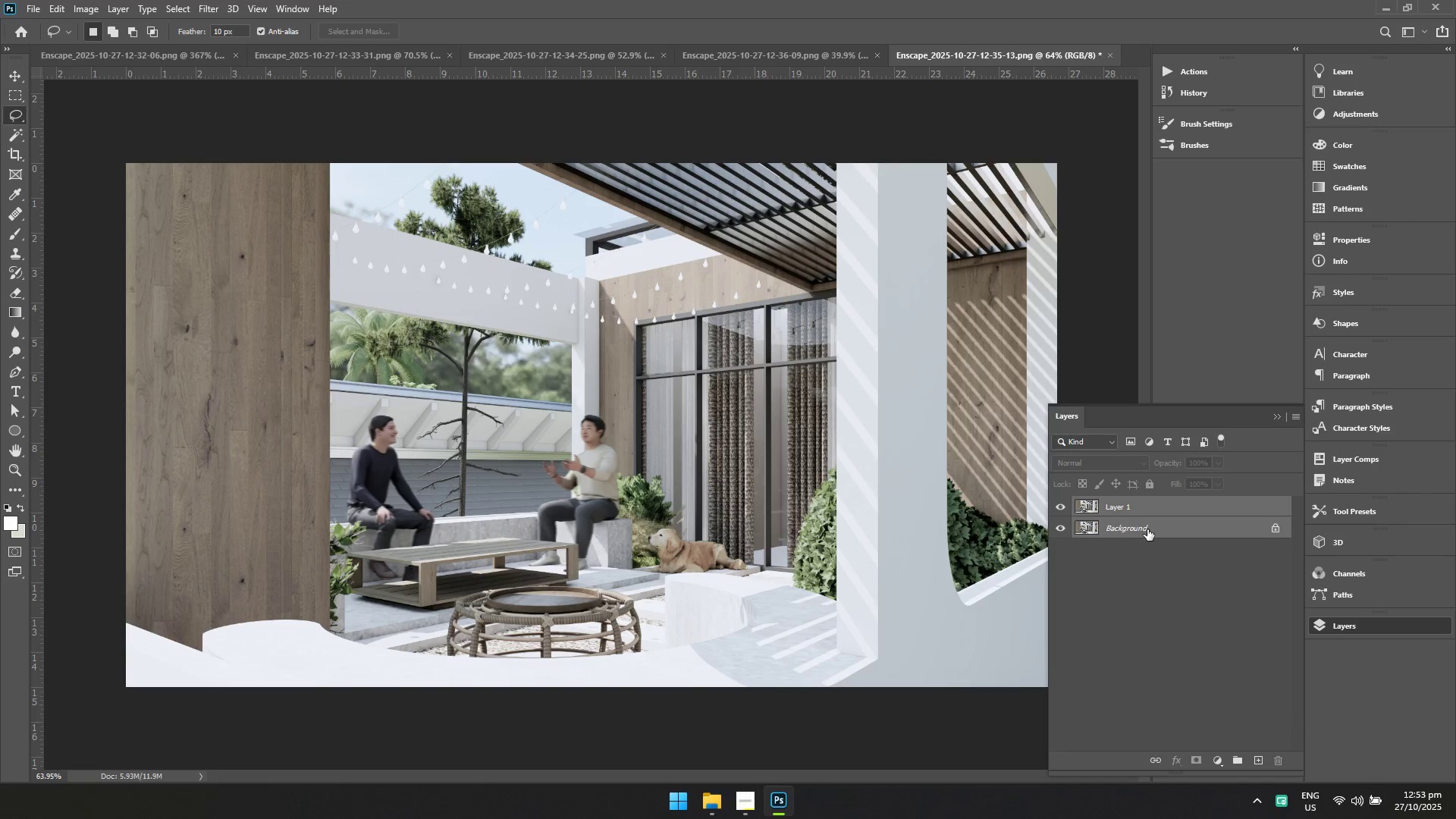 
right_click([1147, 529])
 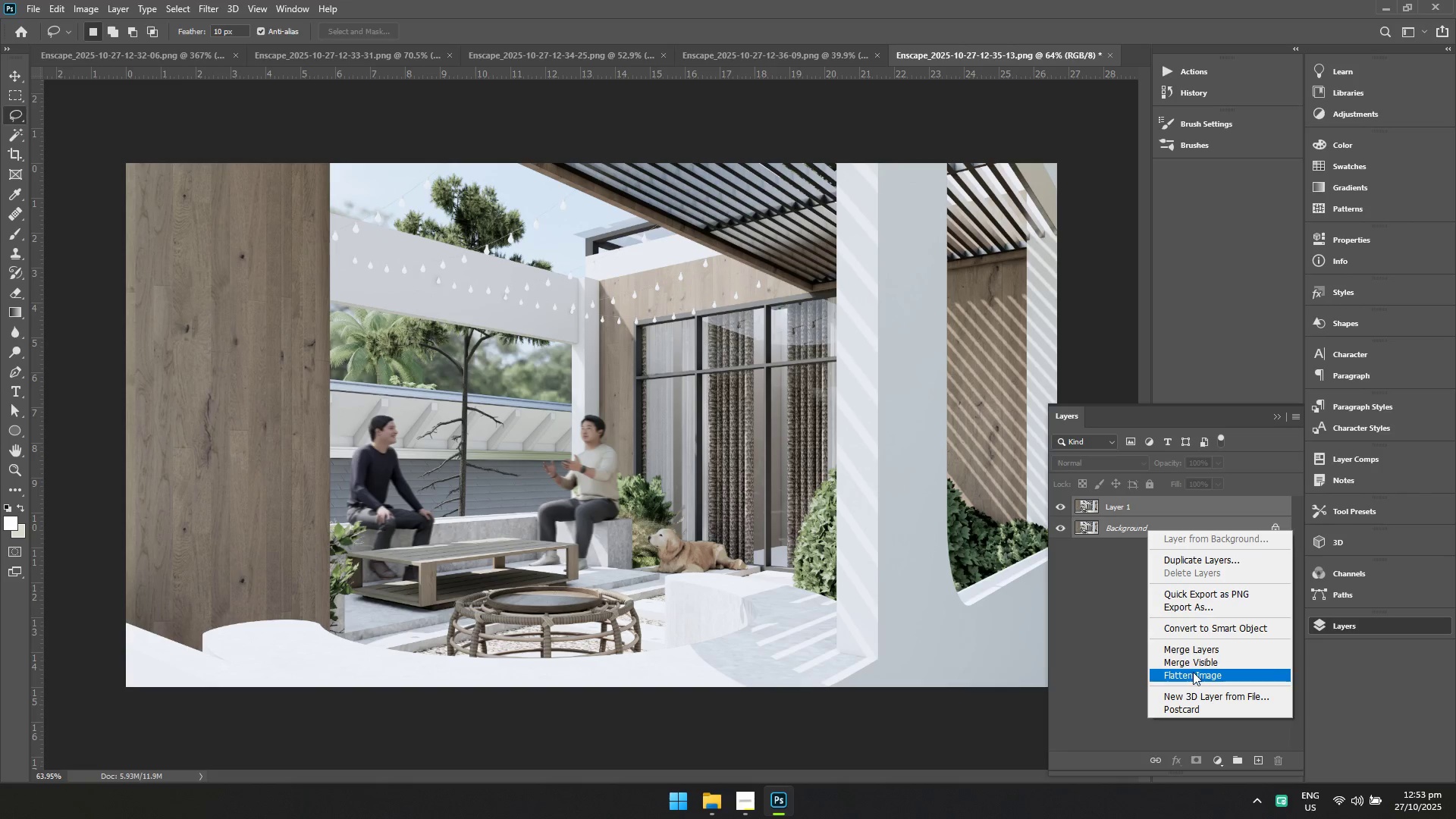 
left_click([1193, 672])